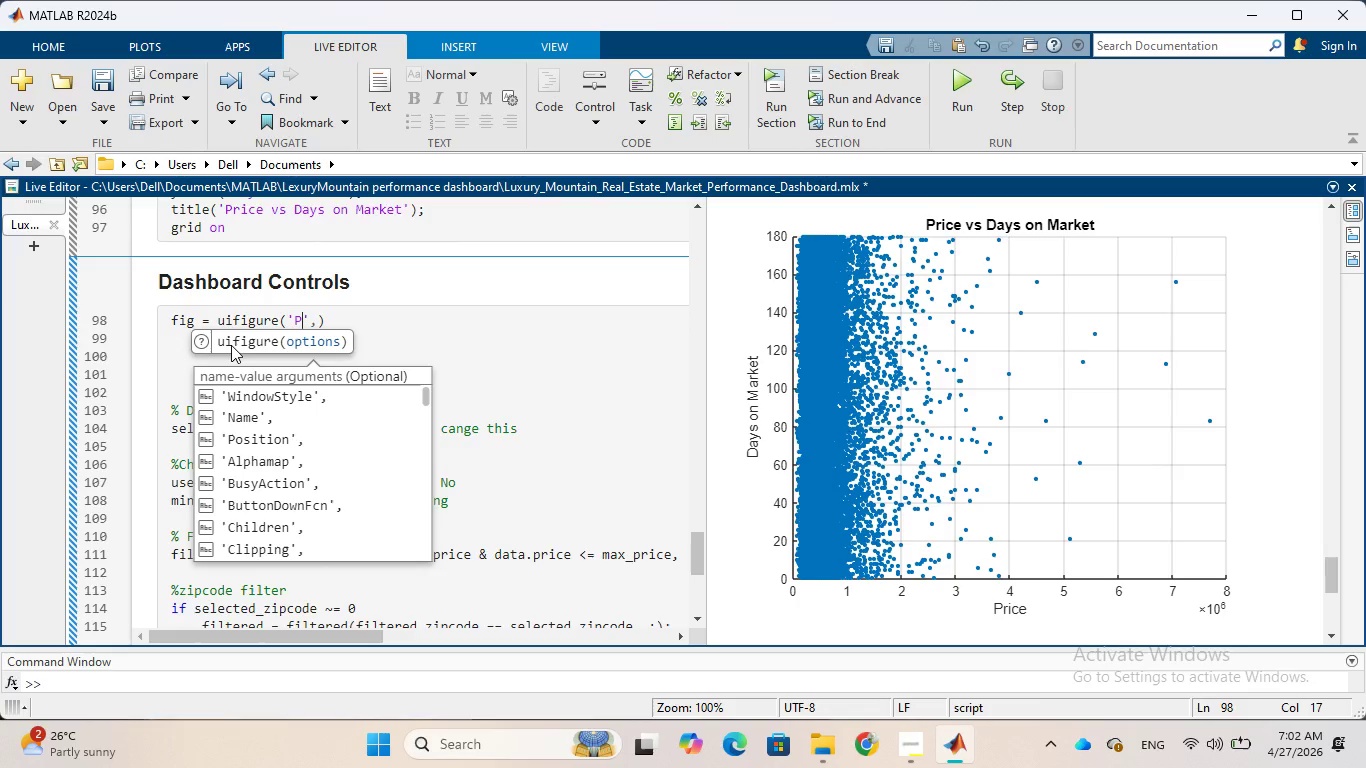 
key(CapsLock)
 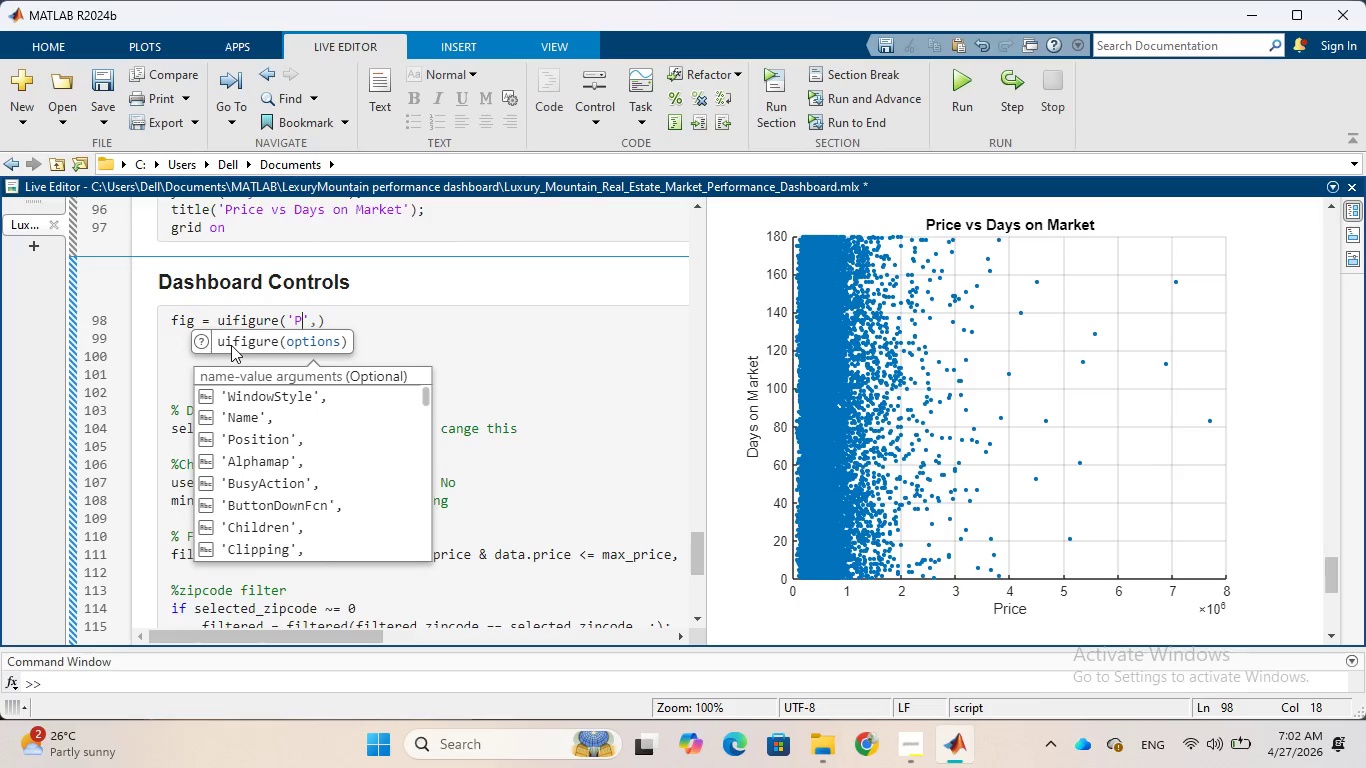 
key(O)
 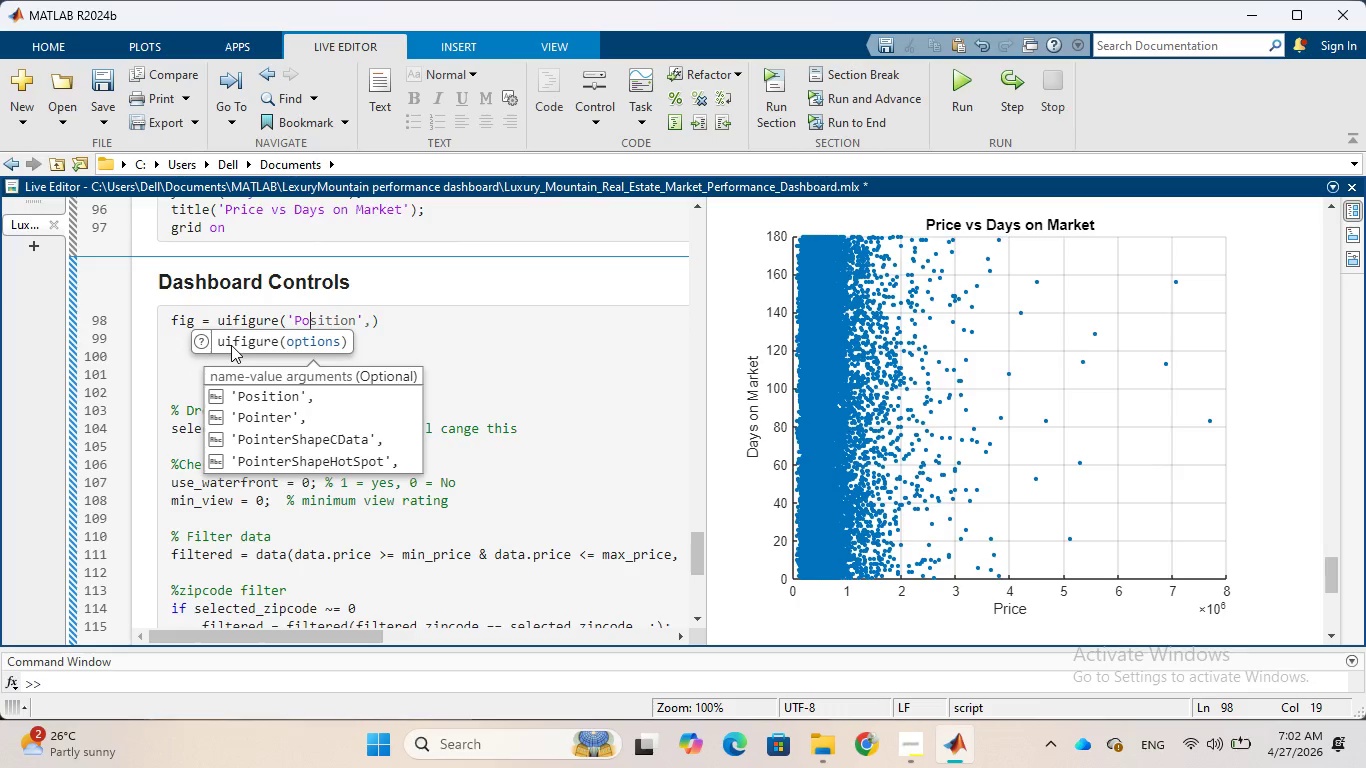 
key(Tab)
 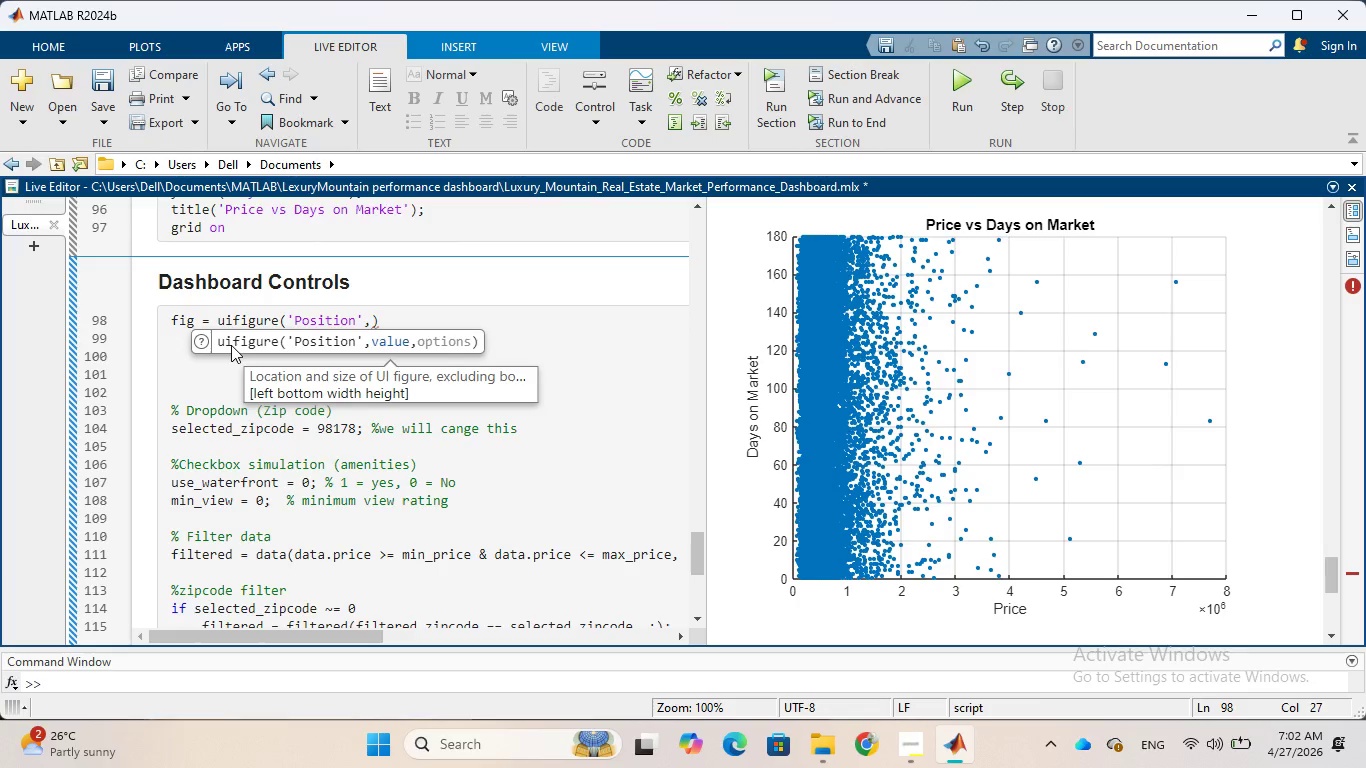 
wait(12.09)
 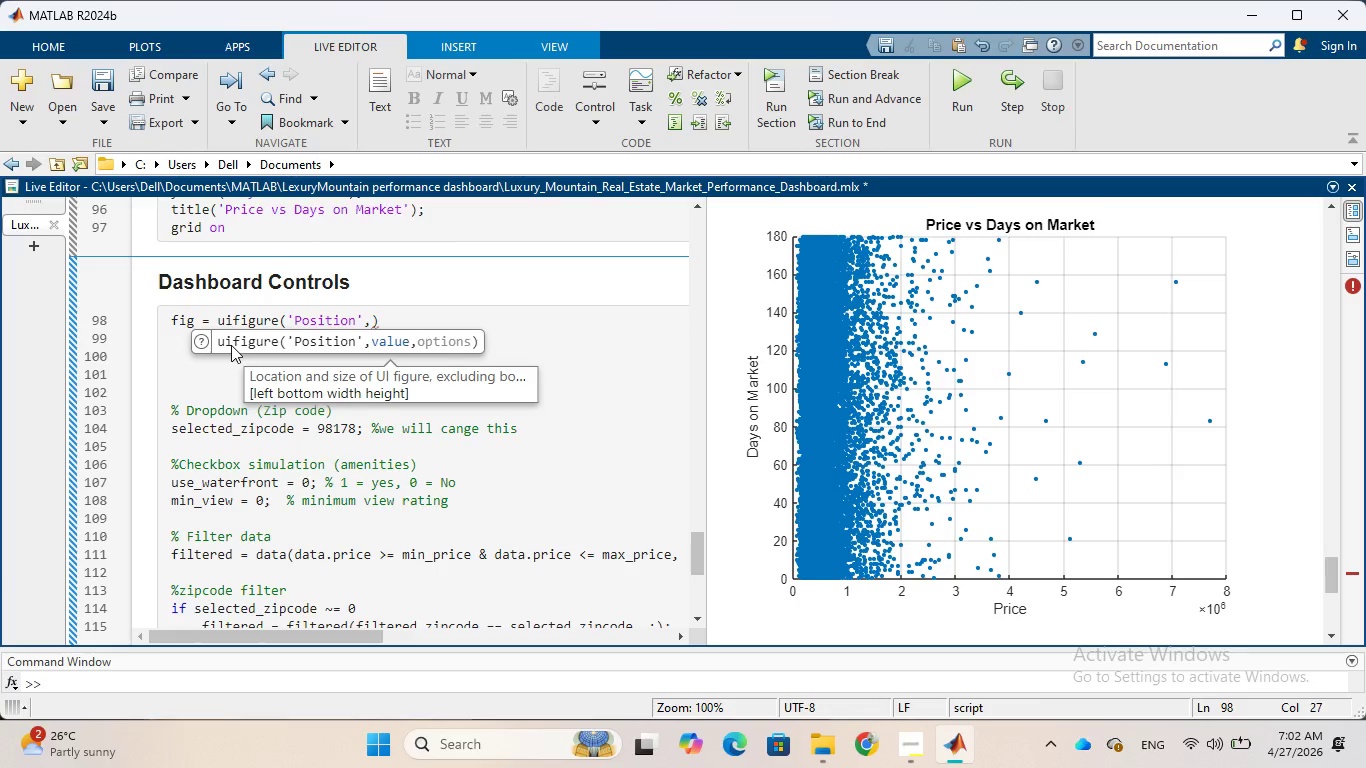 
key(BracketLeft)
 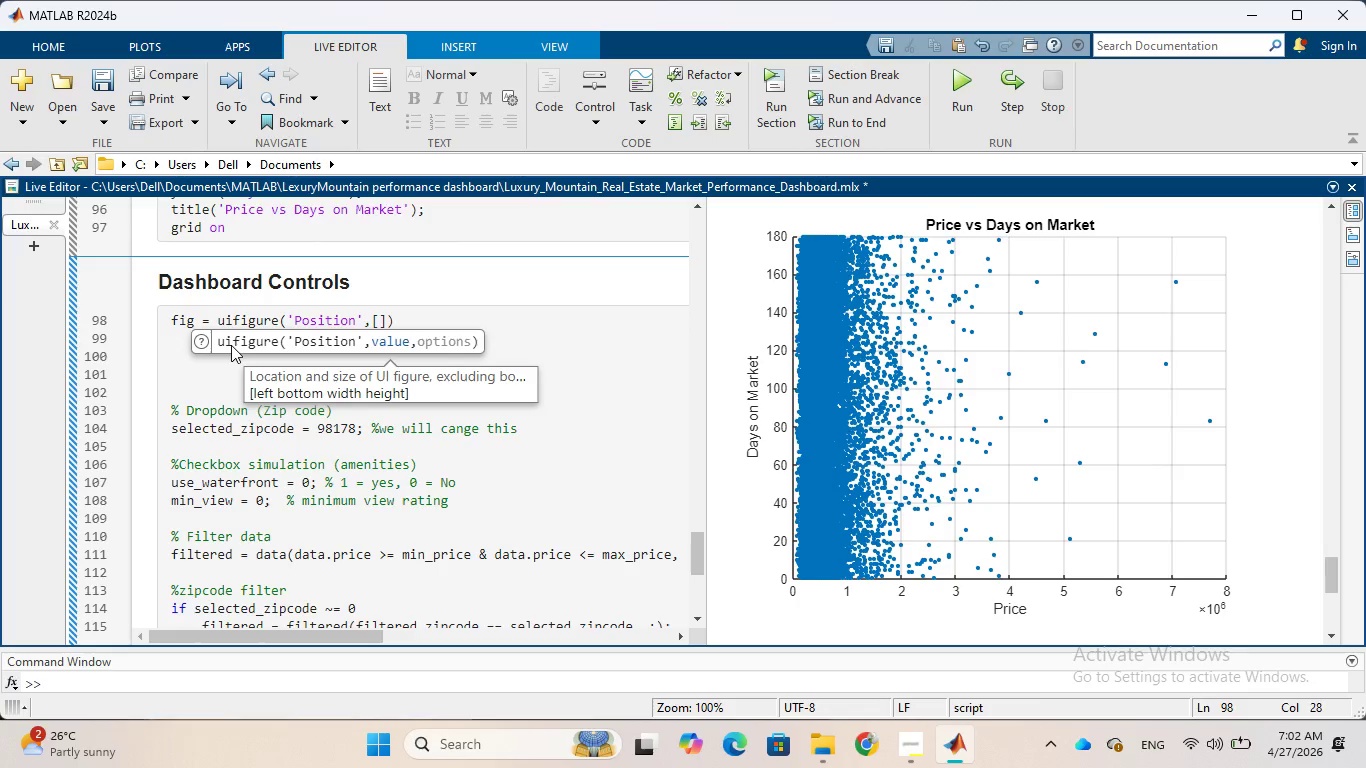 
type(100)
 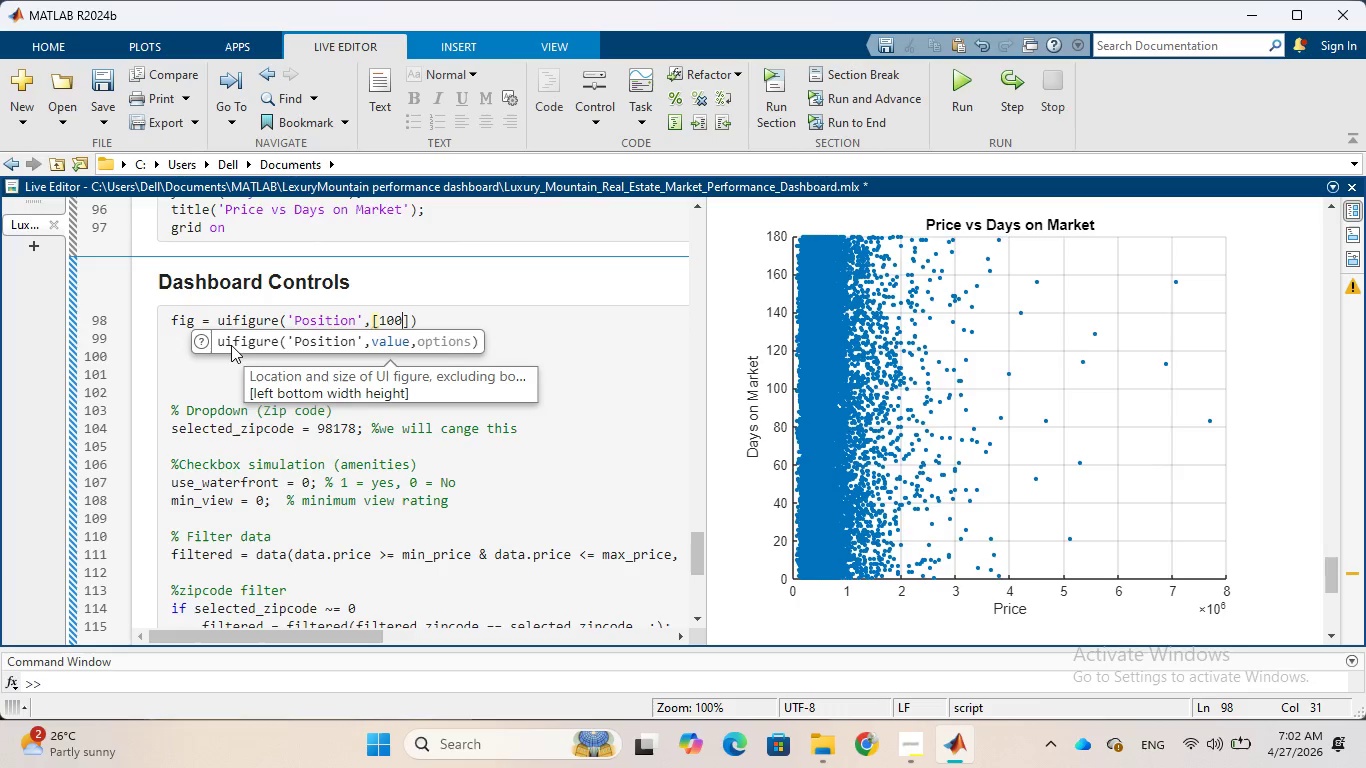 
type( 100 1400 800)
 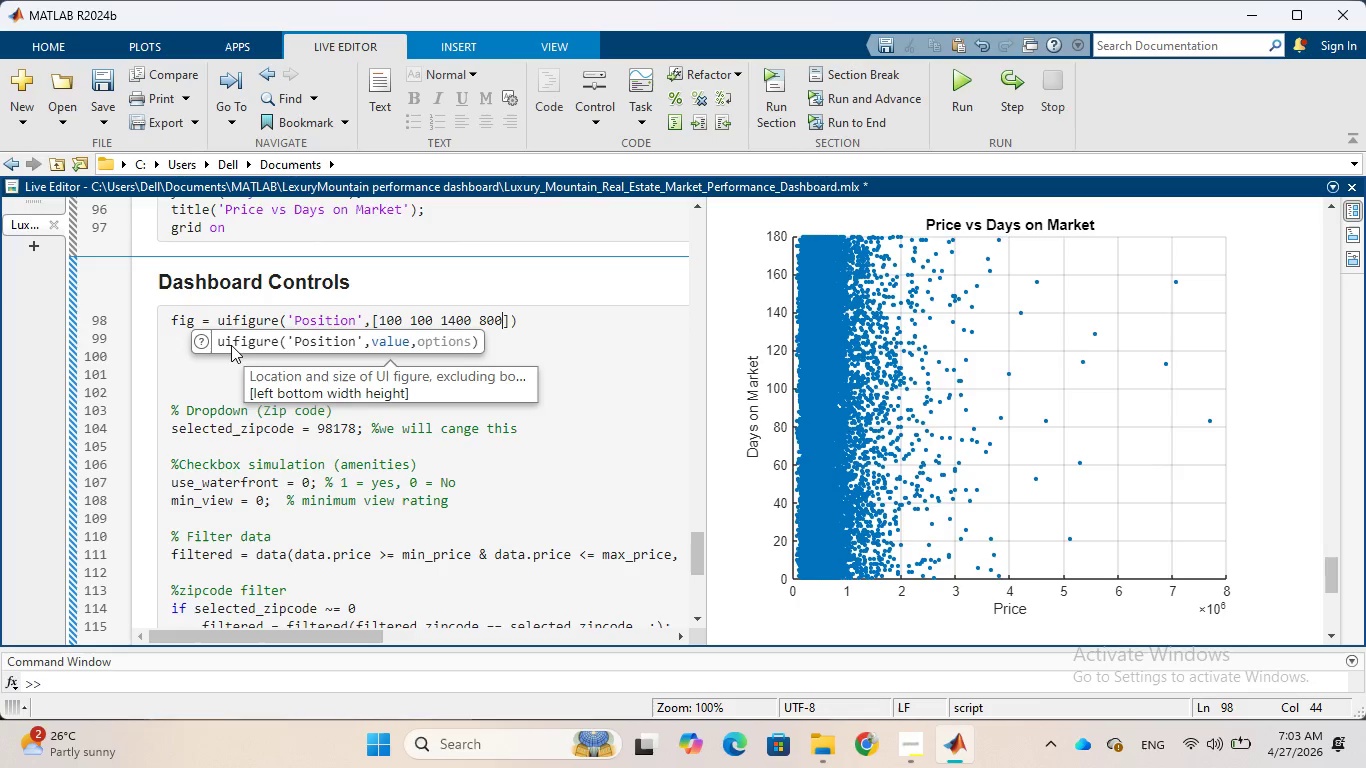 
key(ArrowRight)
 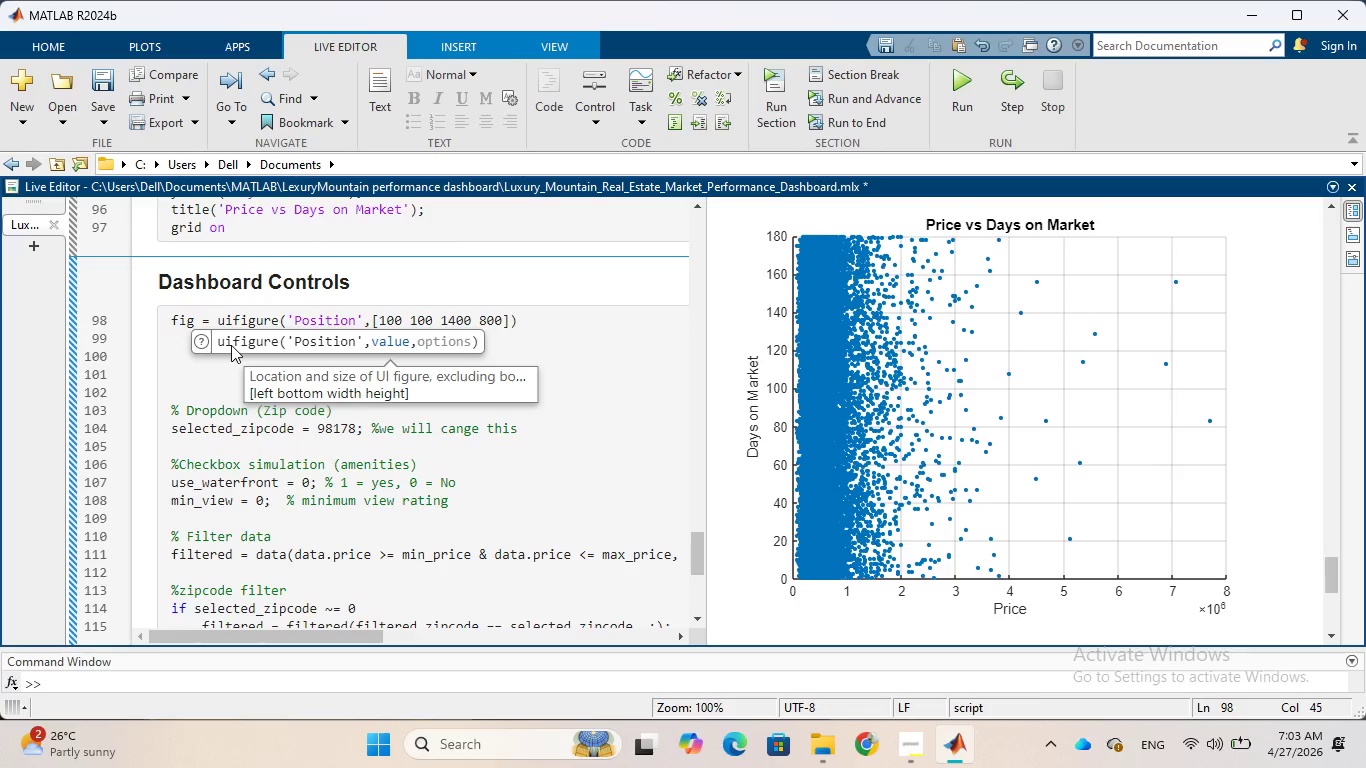 
key(Comma)
 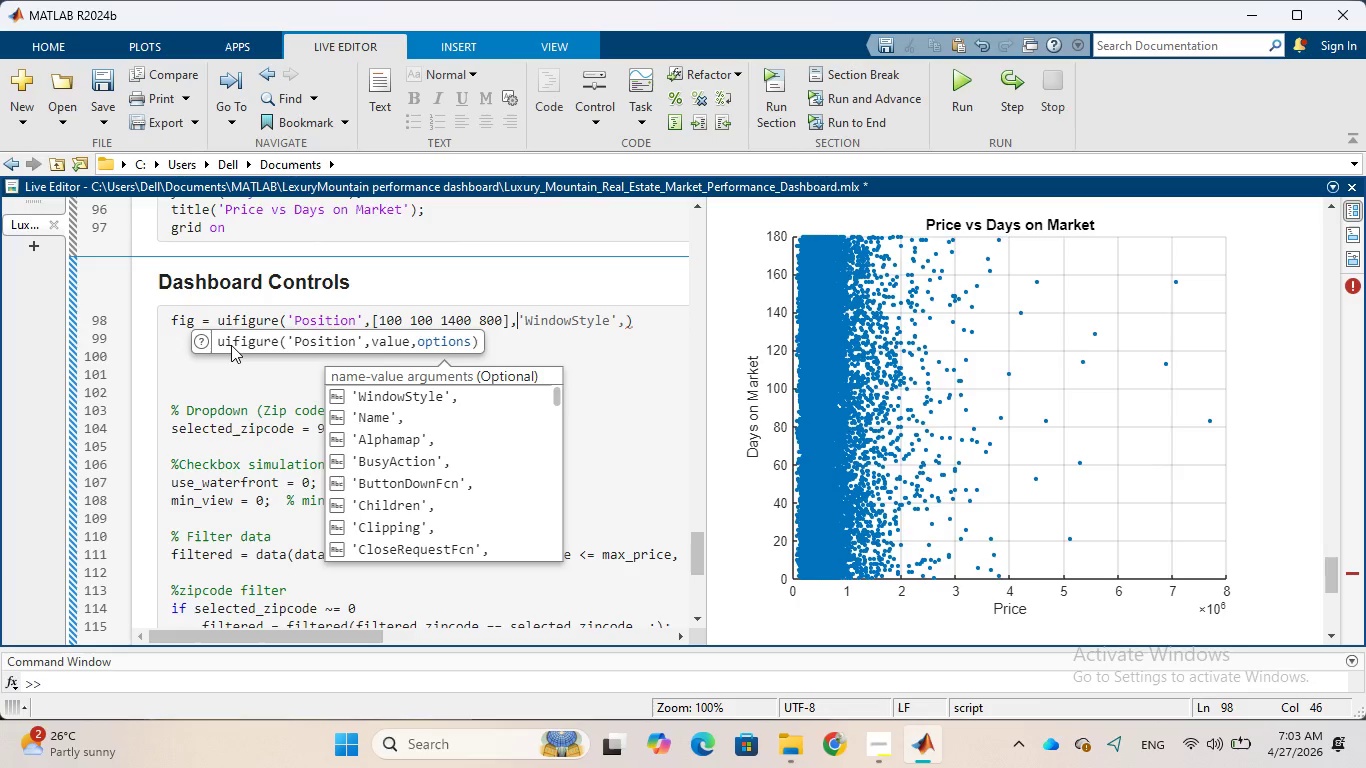 
key(Space)
 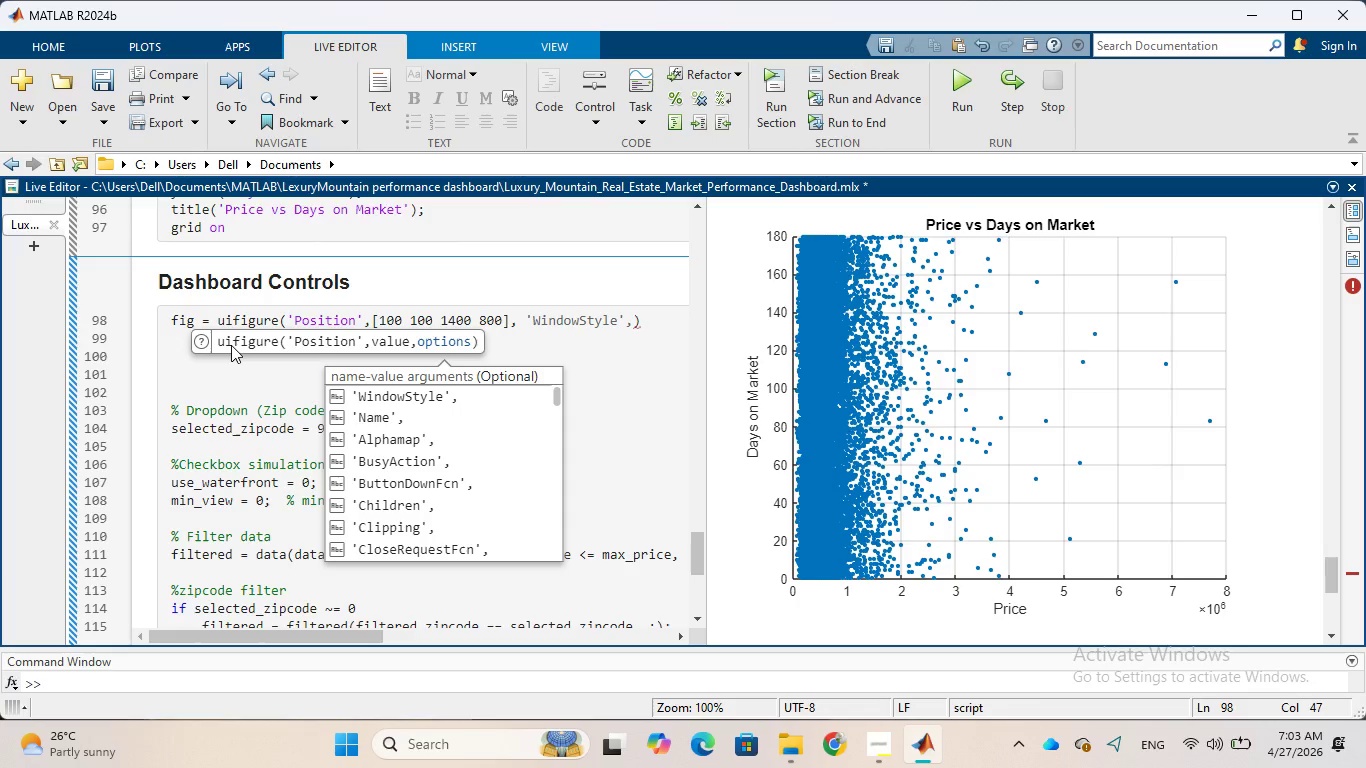 
key(Period)
 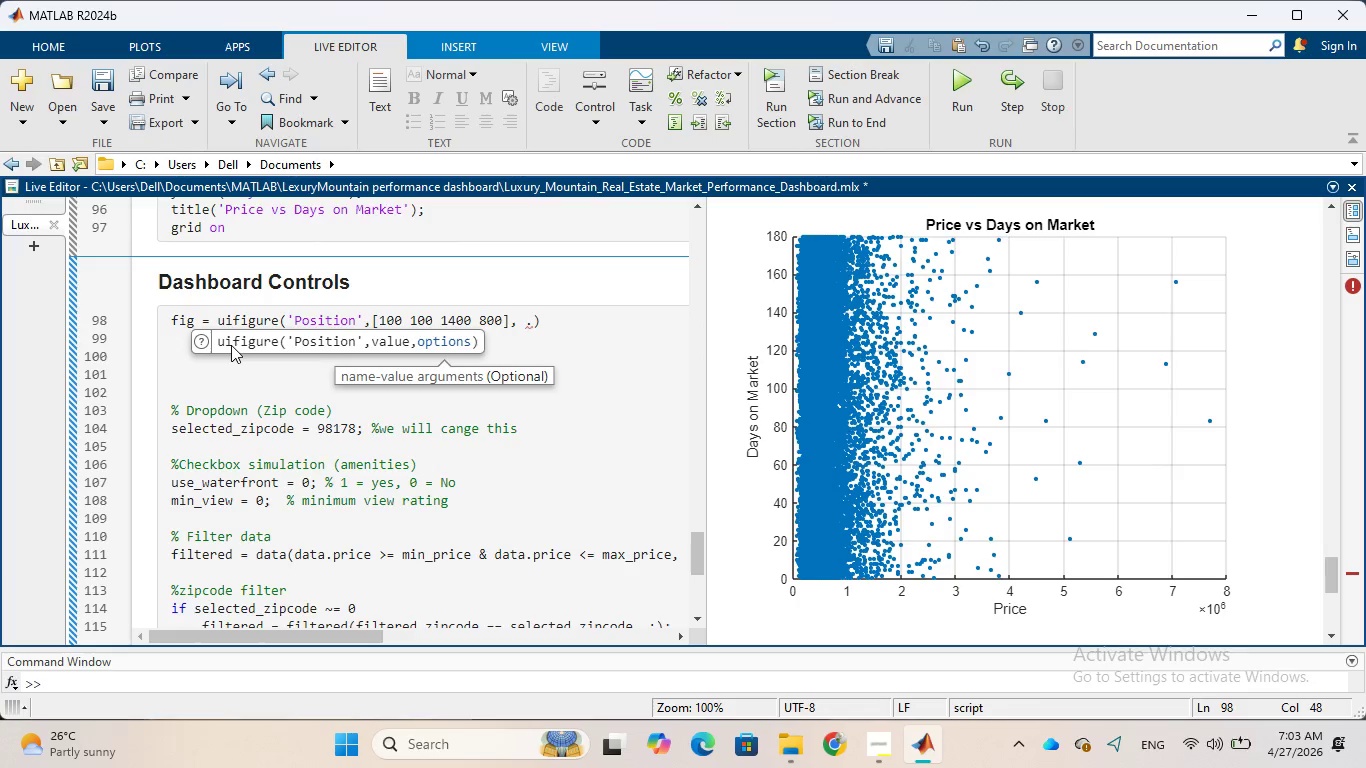 
key(Period)
 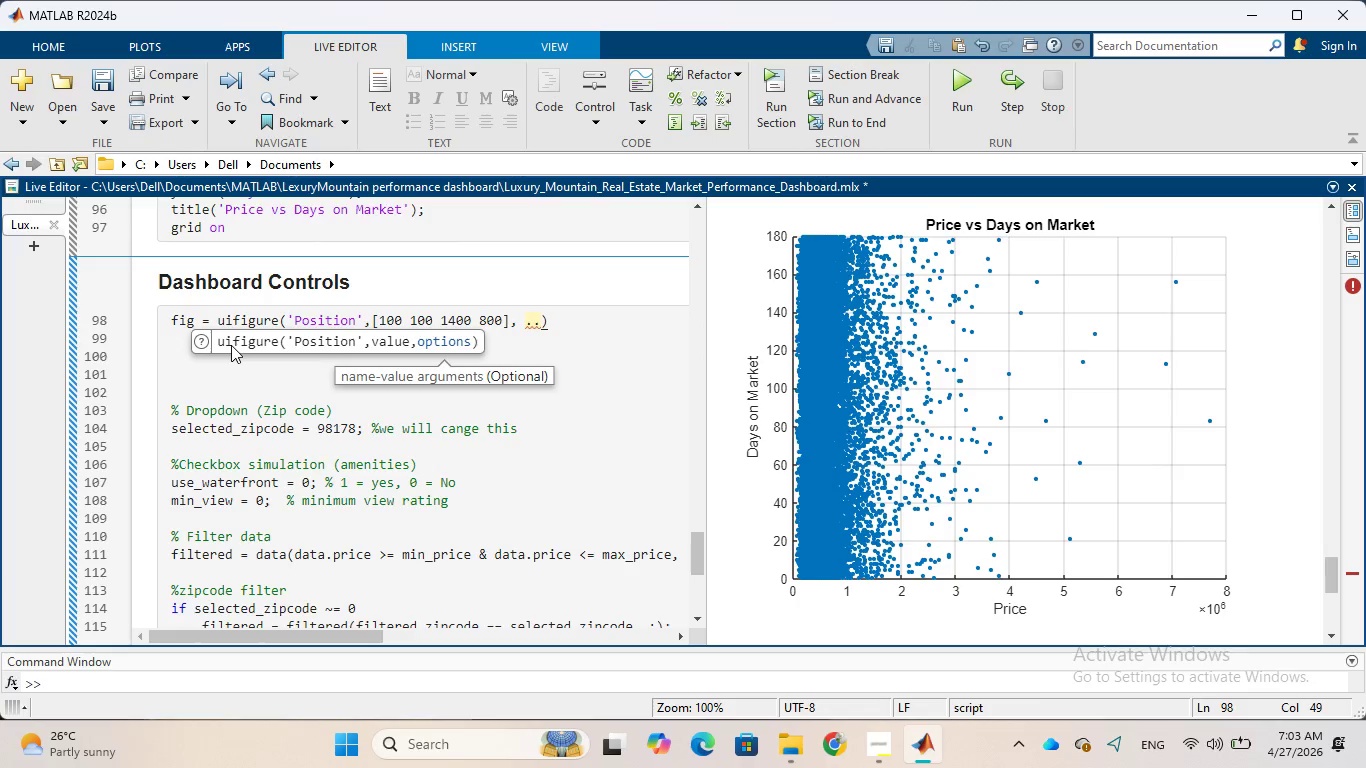 
key(Period)
 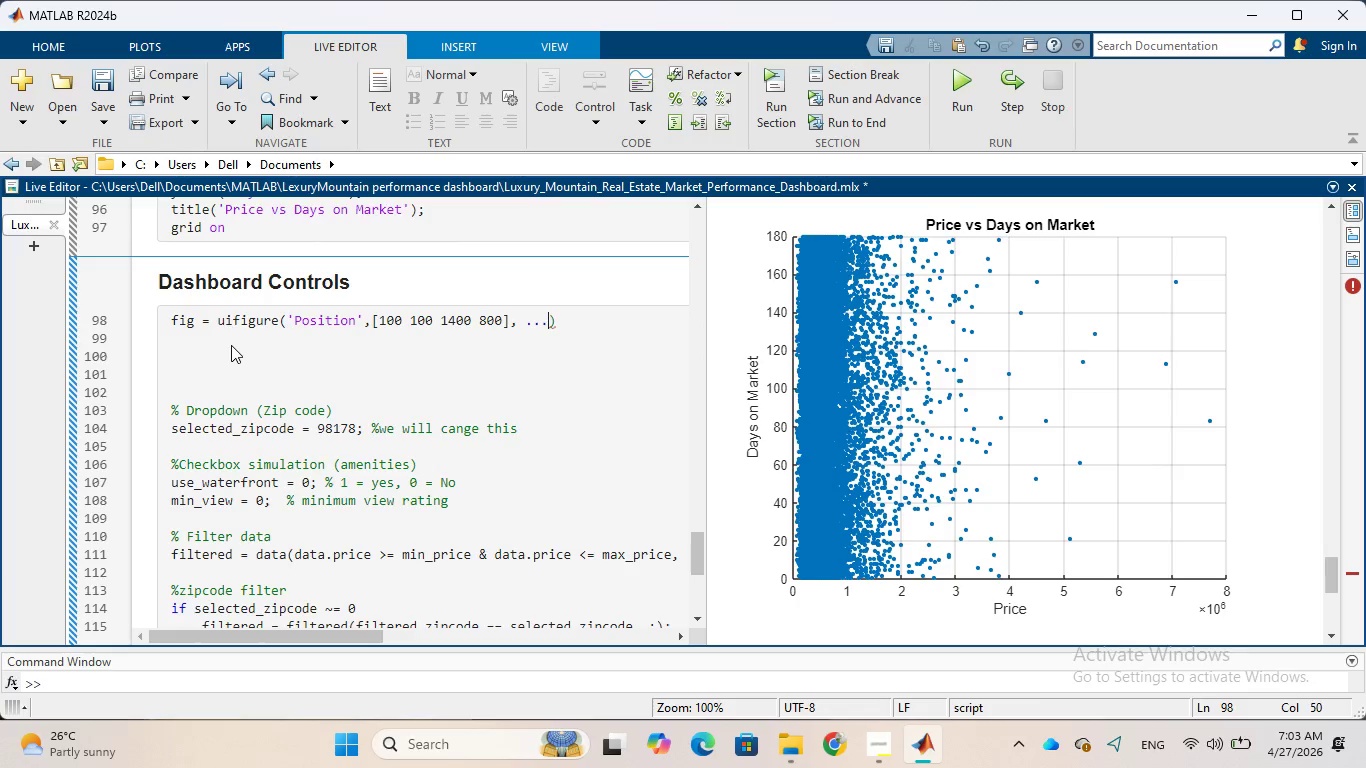 
key(Enter)
 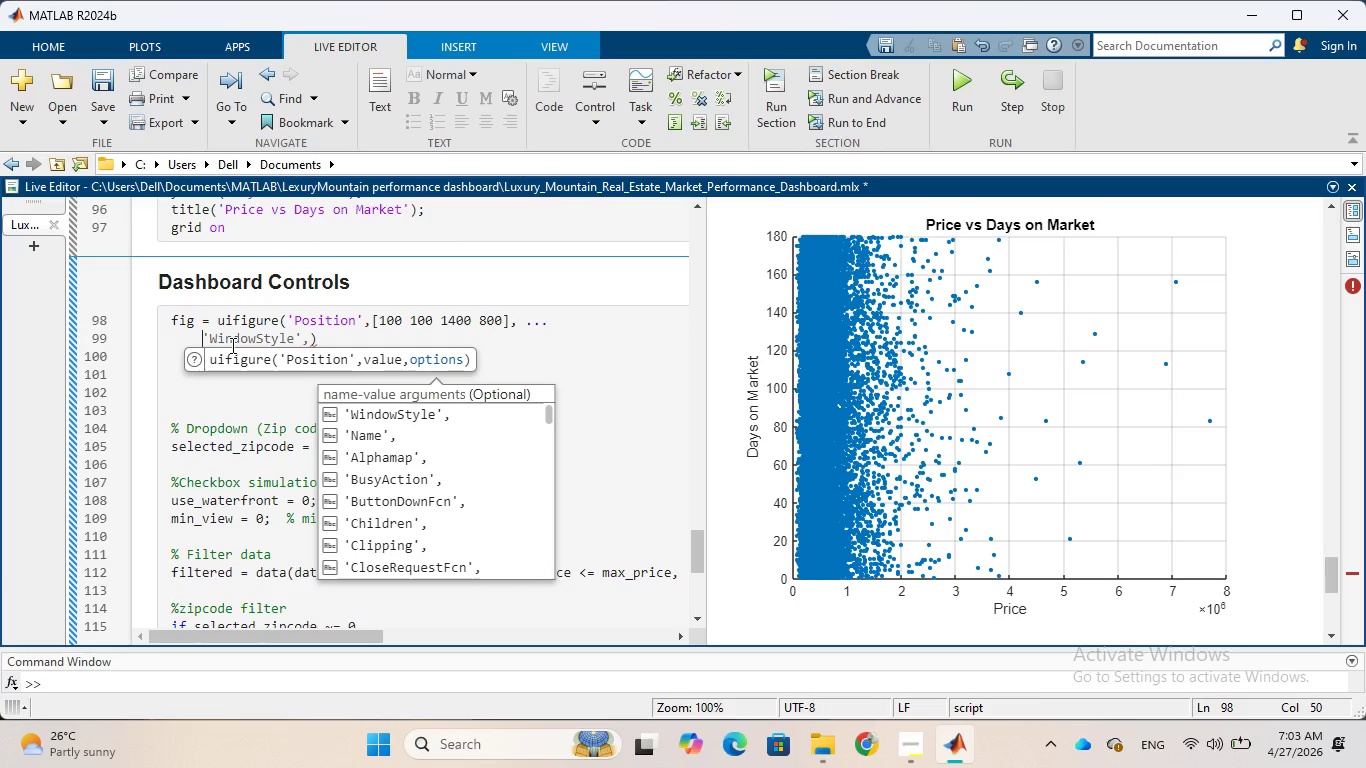 
wait(11.64)
 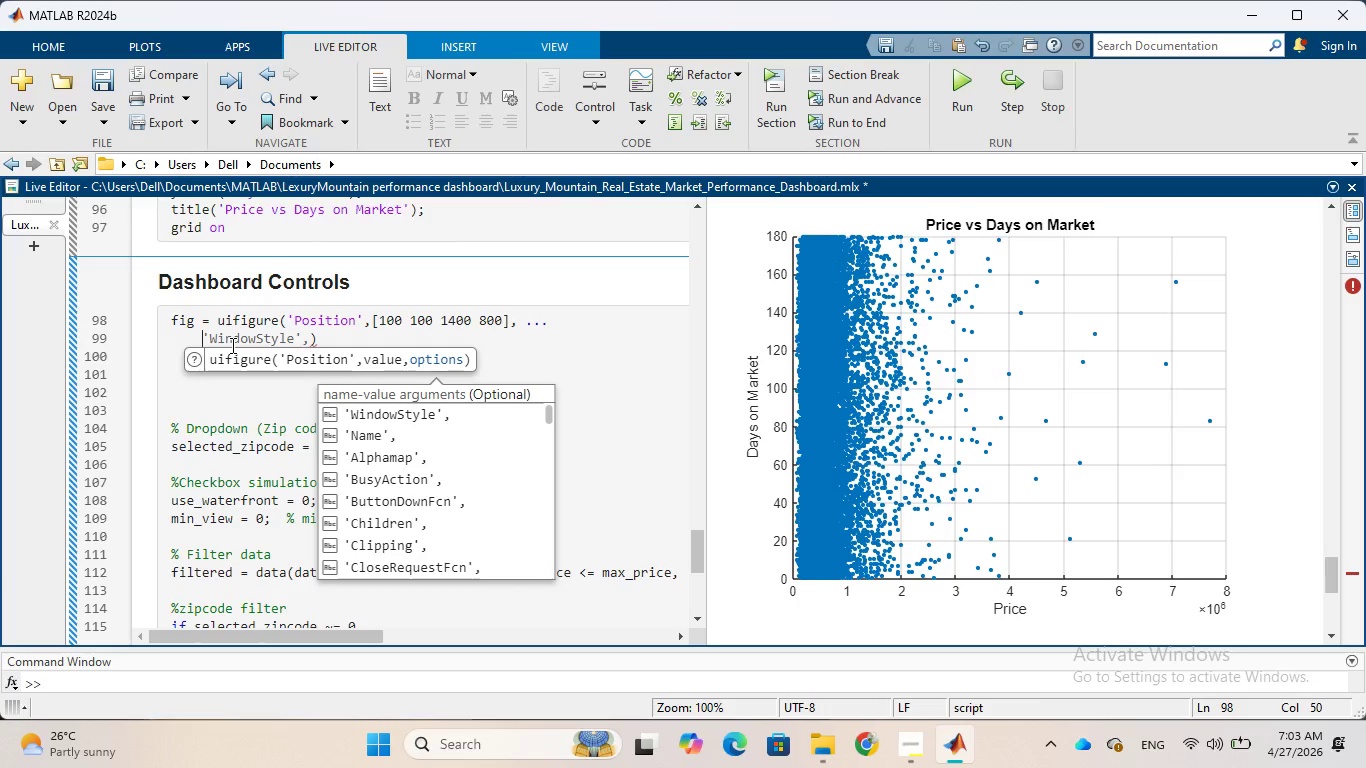 
type('Name)
 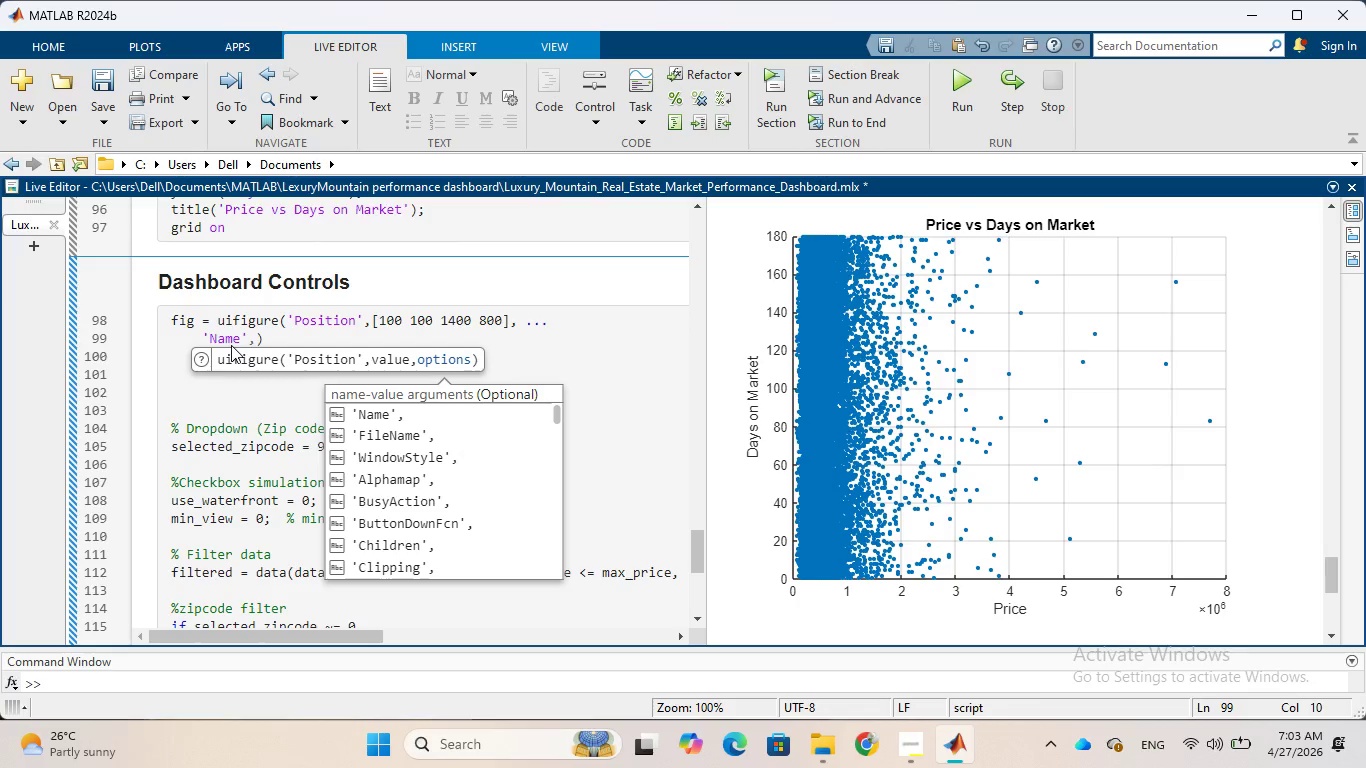 
key(ArrowRight)
 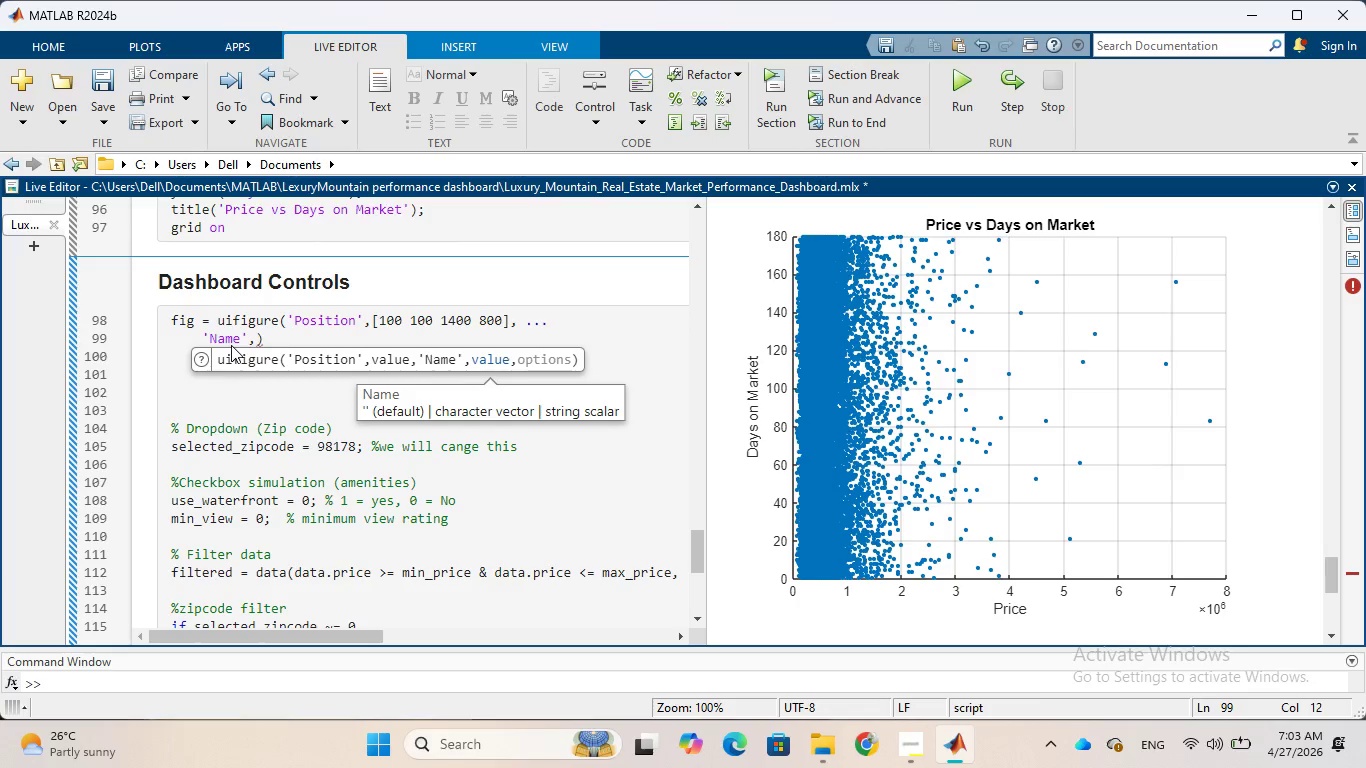 
type('Luxury Real)
 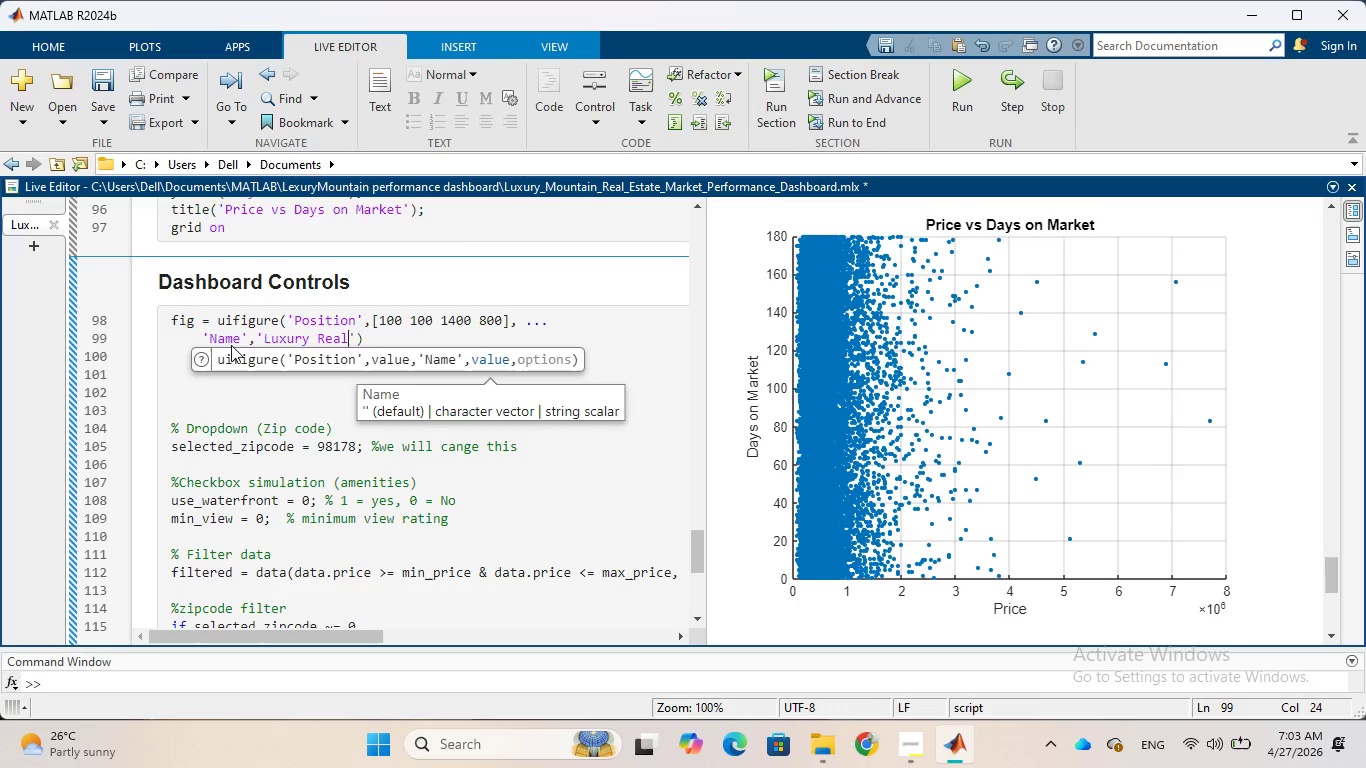 
type( Estate Ds)
key(Backspace)
type(ashboard)
 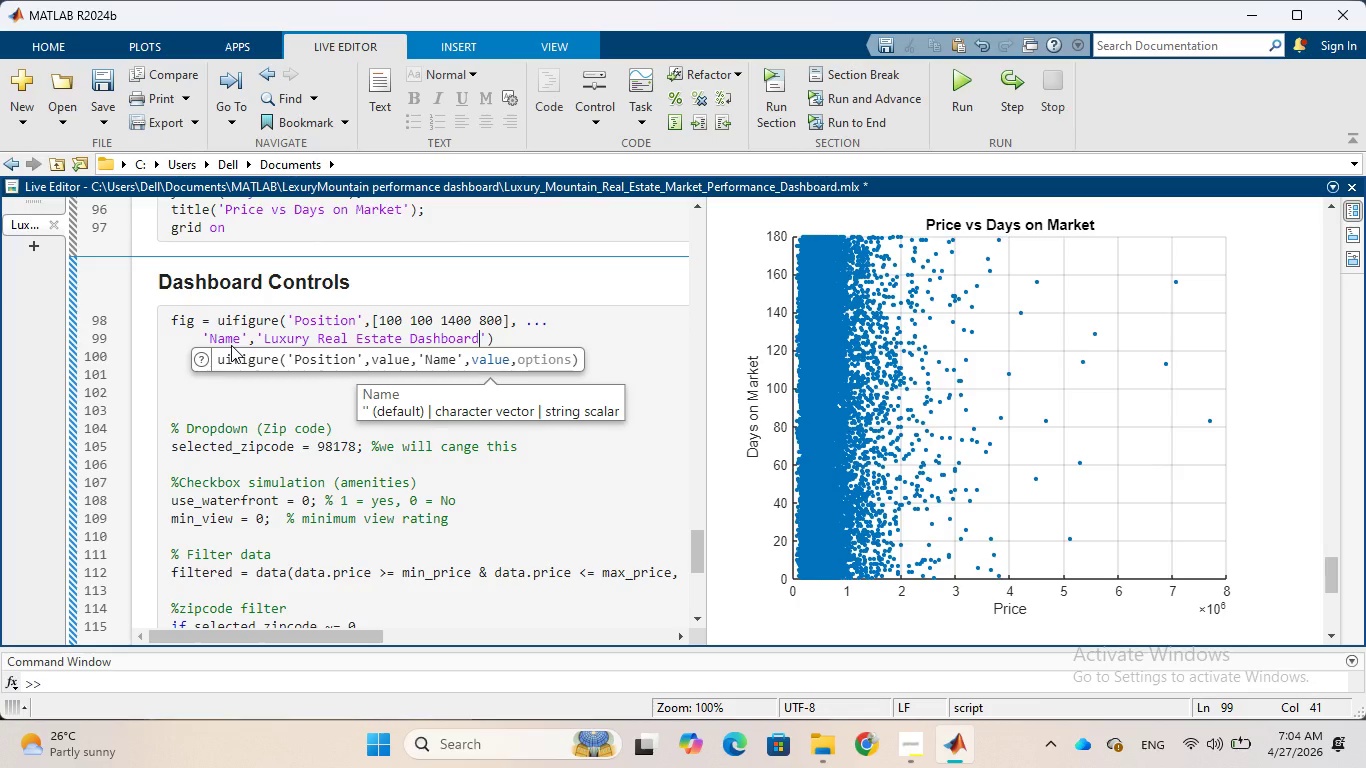 
wait(5.26)
 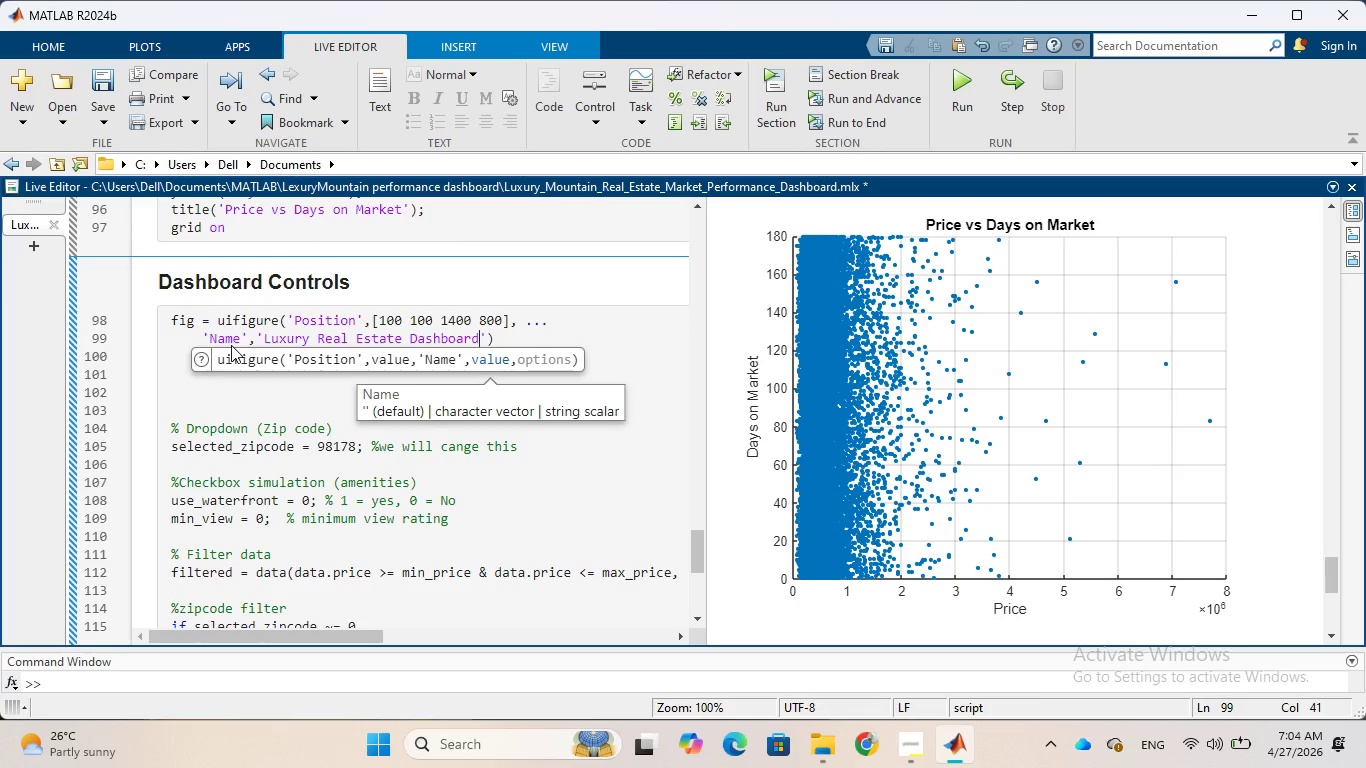 
key(ArrowRight)
 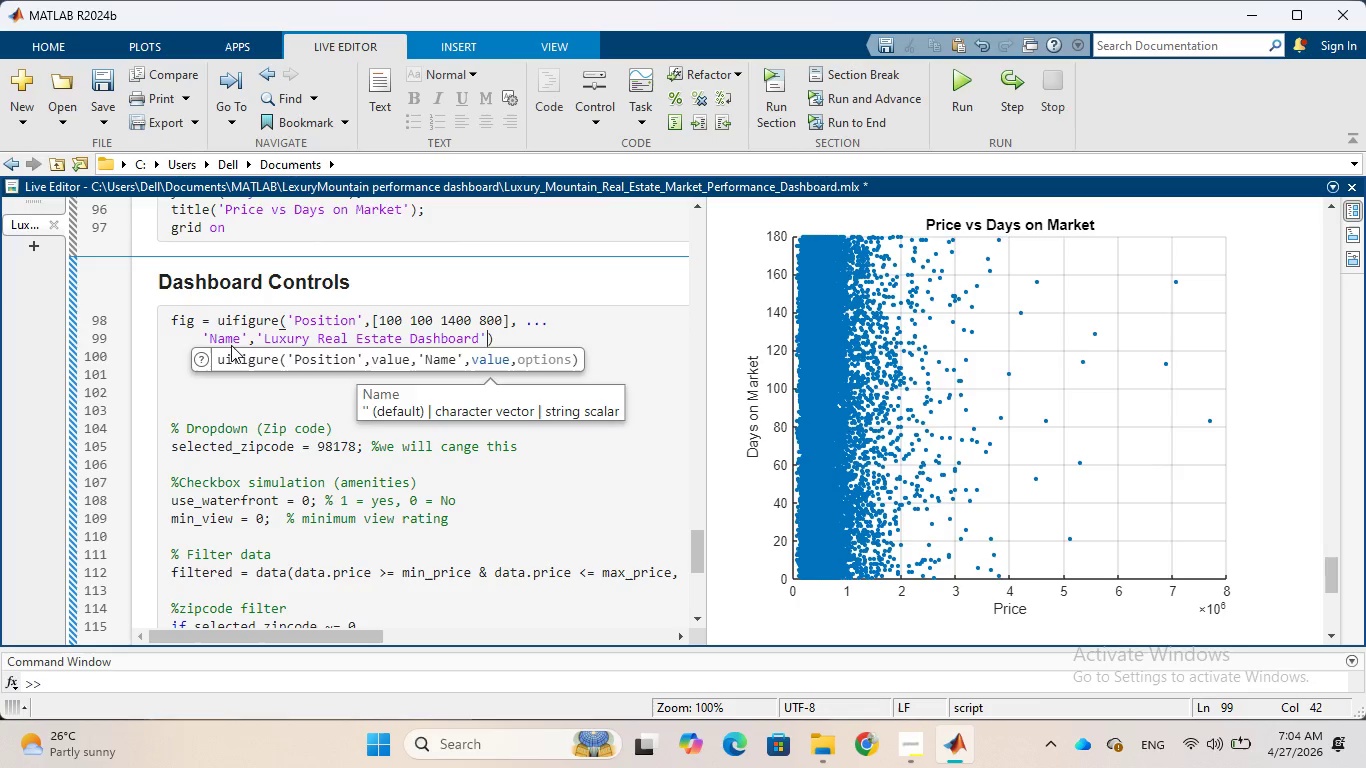 
key(ArrowRight)
 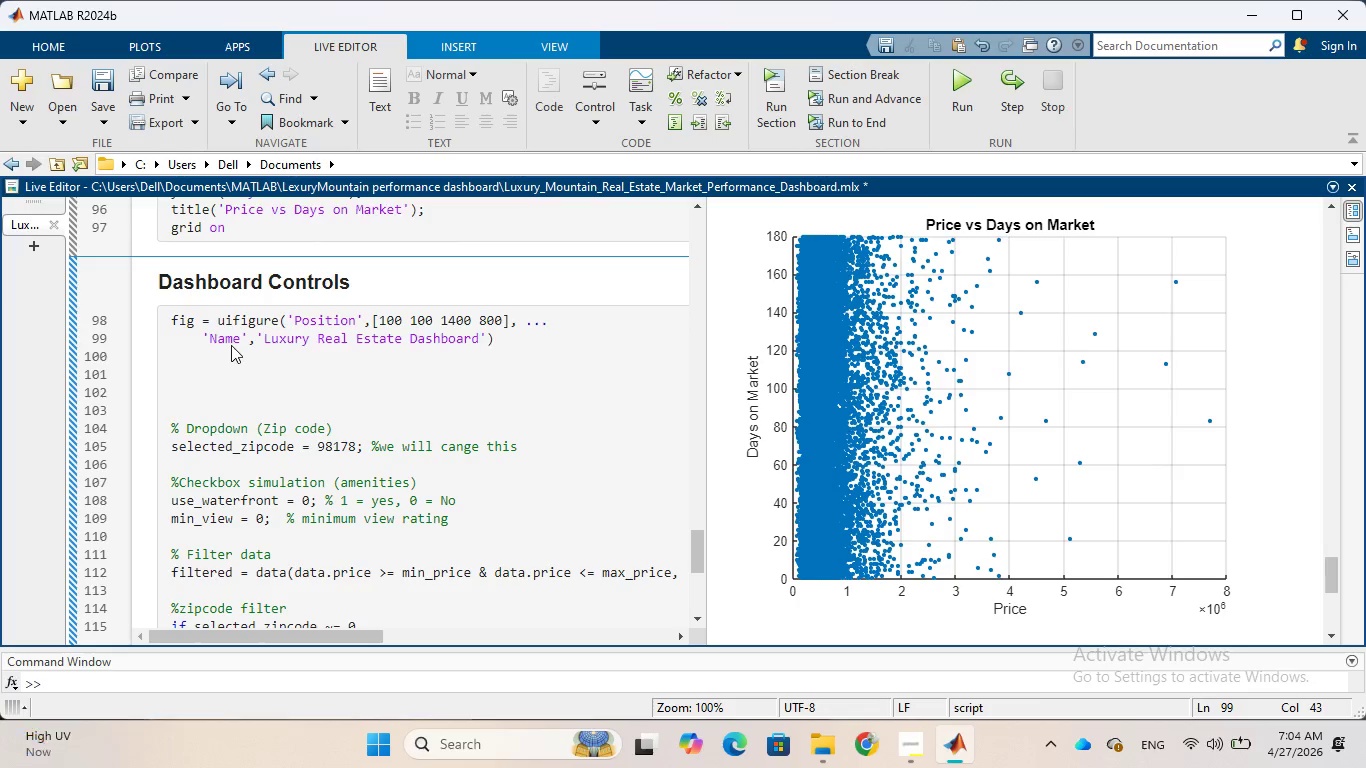 
key(Semicolon)
 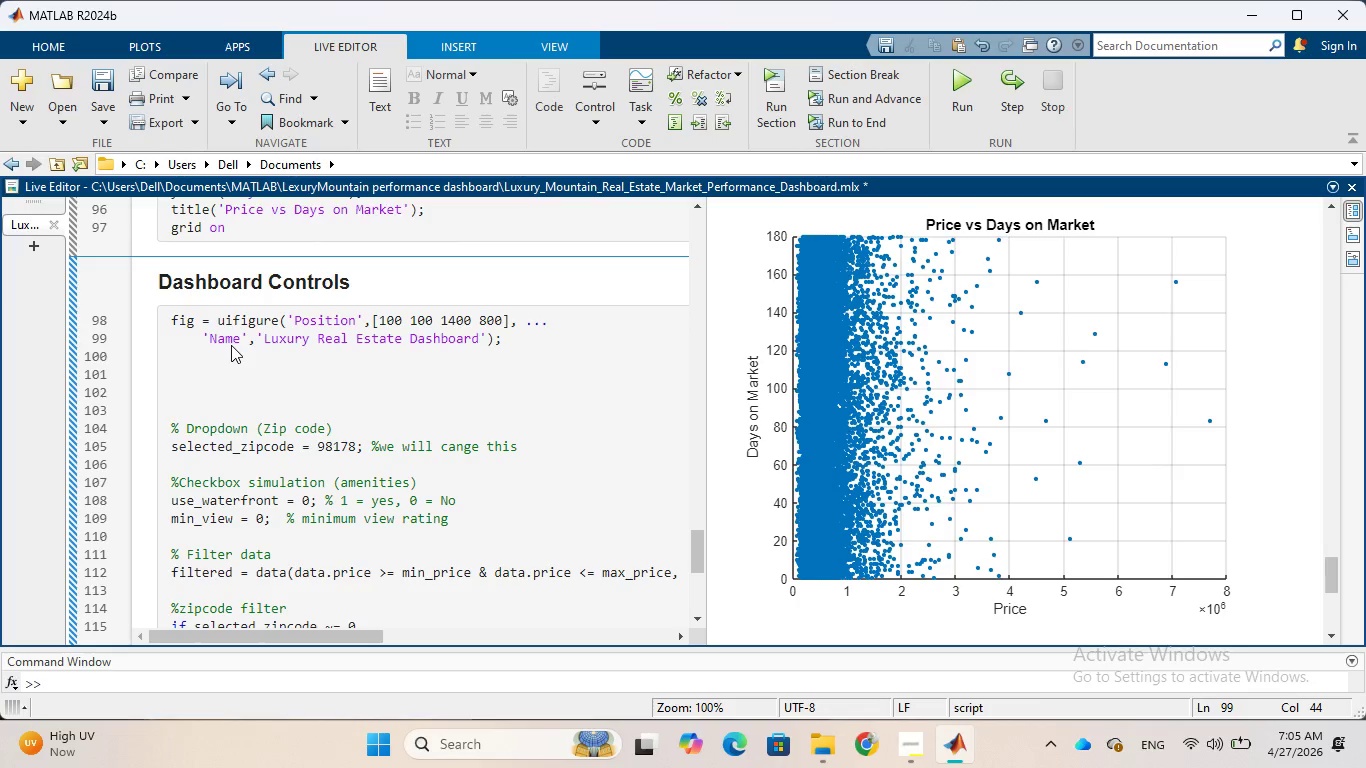 
wait(63.14)
 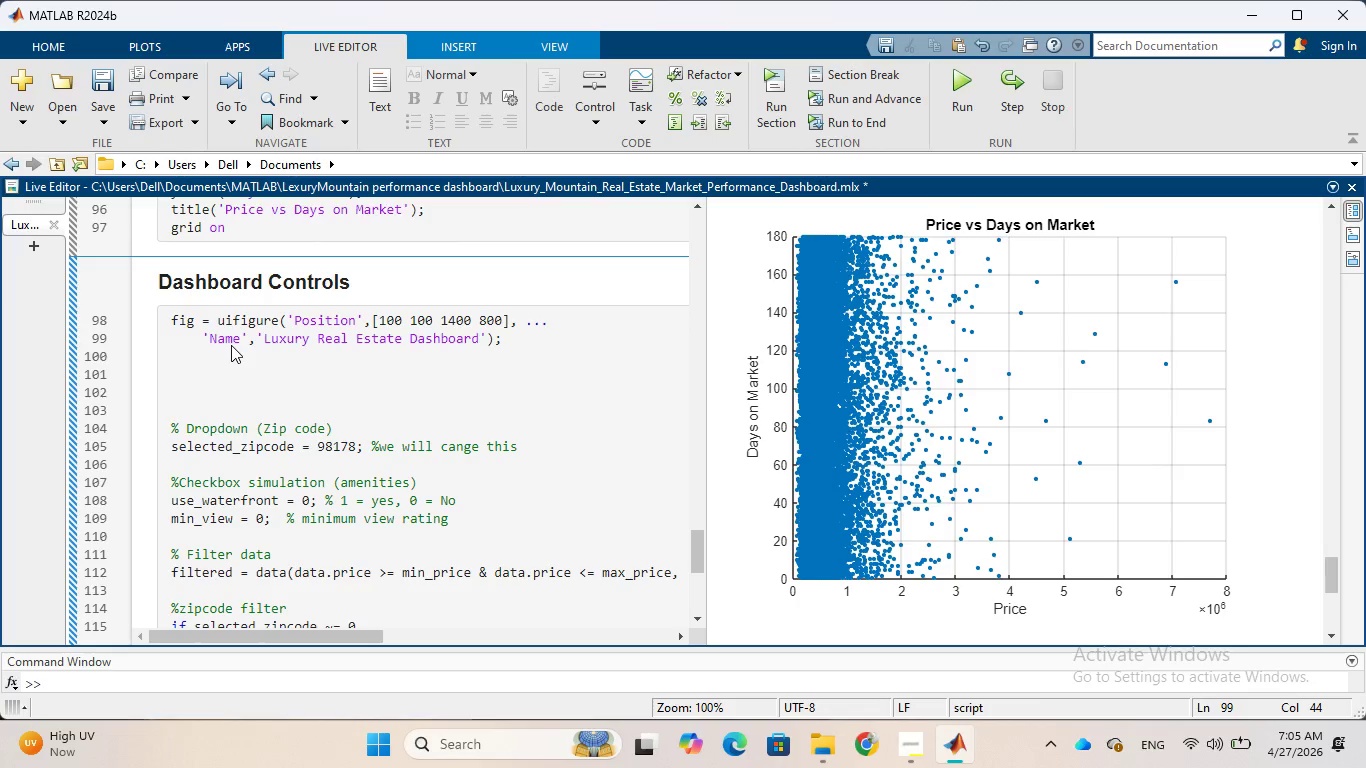 
key(Enter)
 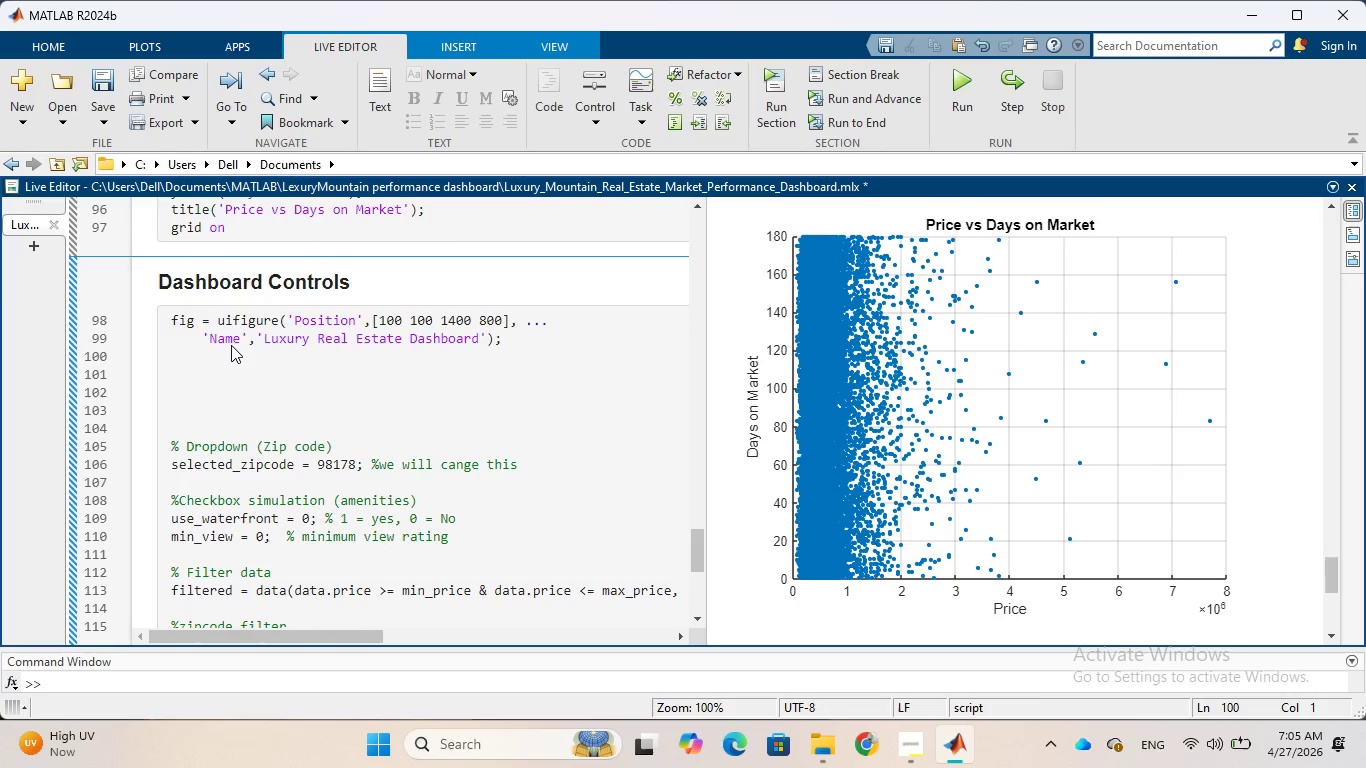 
key(Enter)
 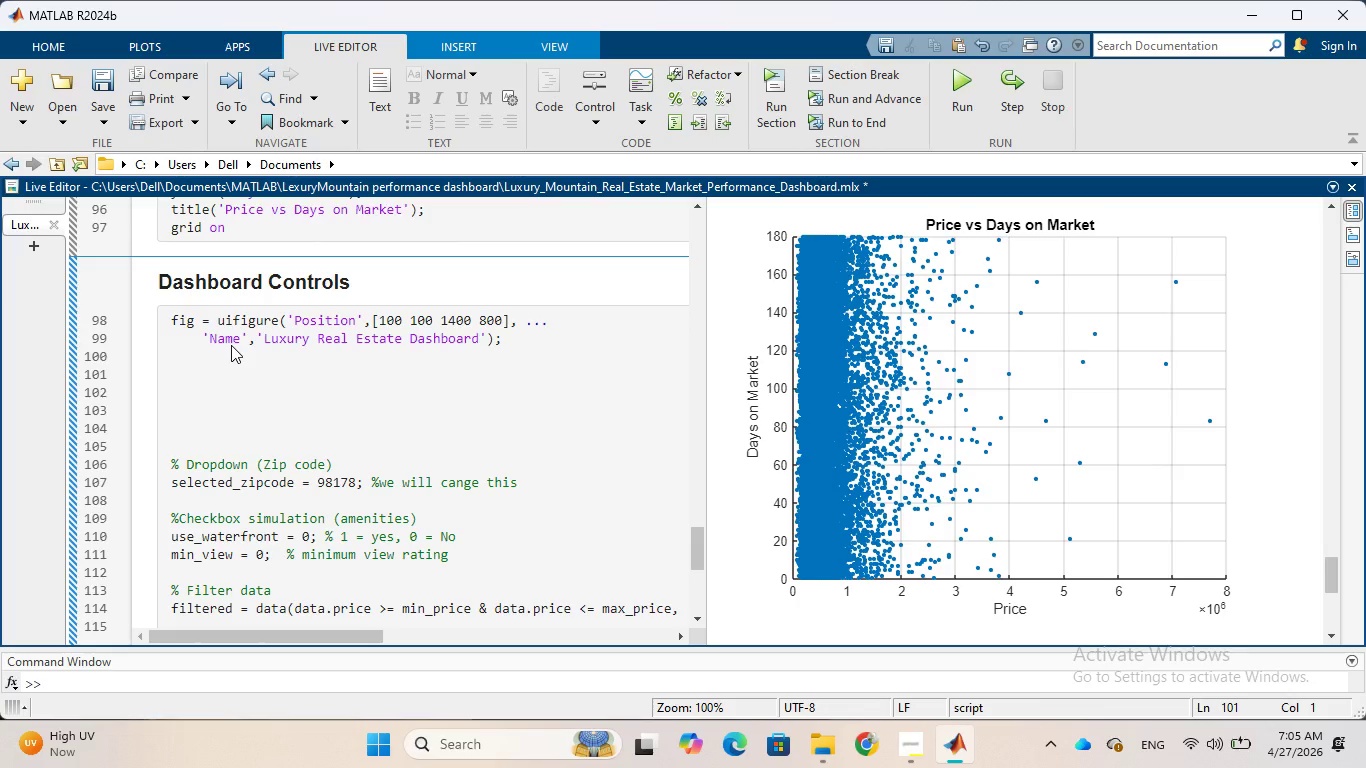 
type(% Price Sliders)
 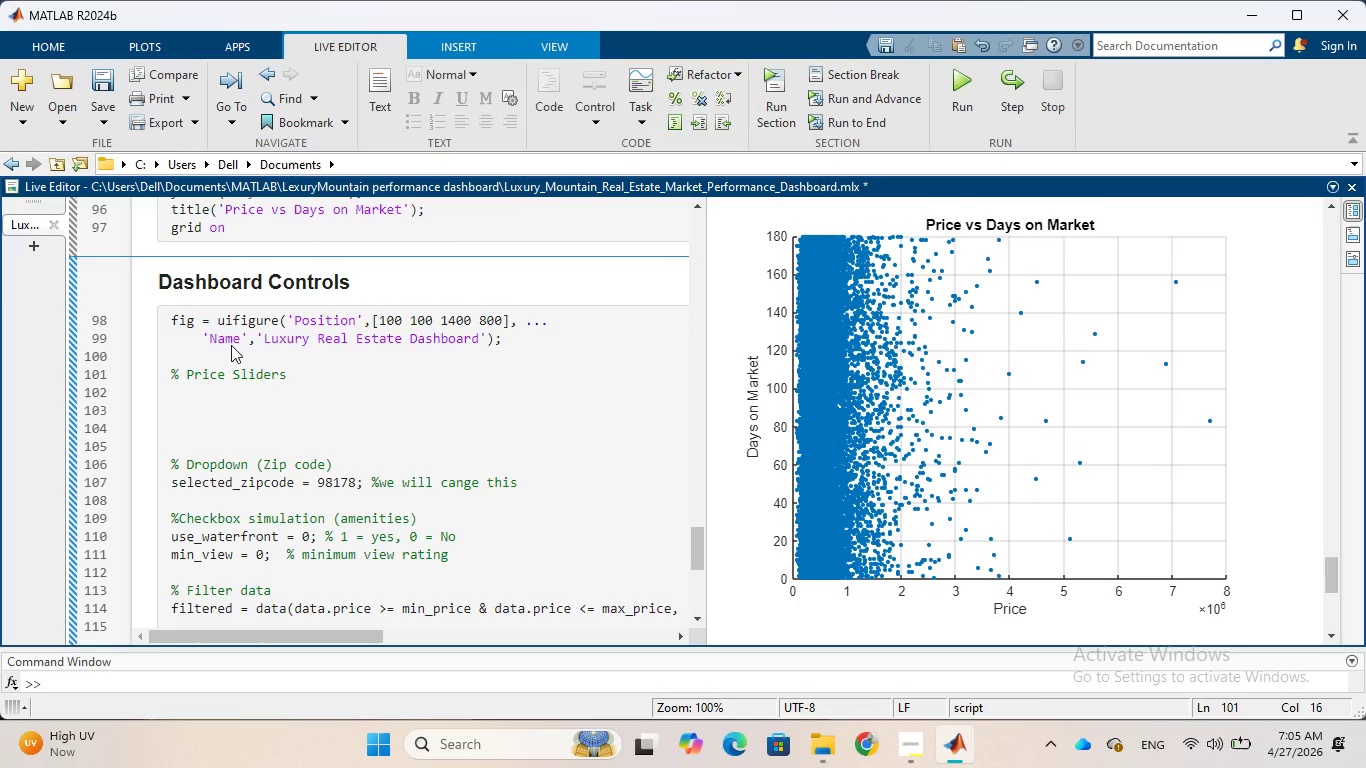 
key(Enter)
 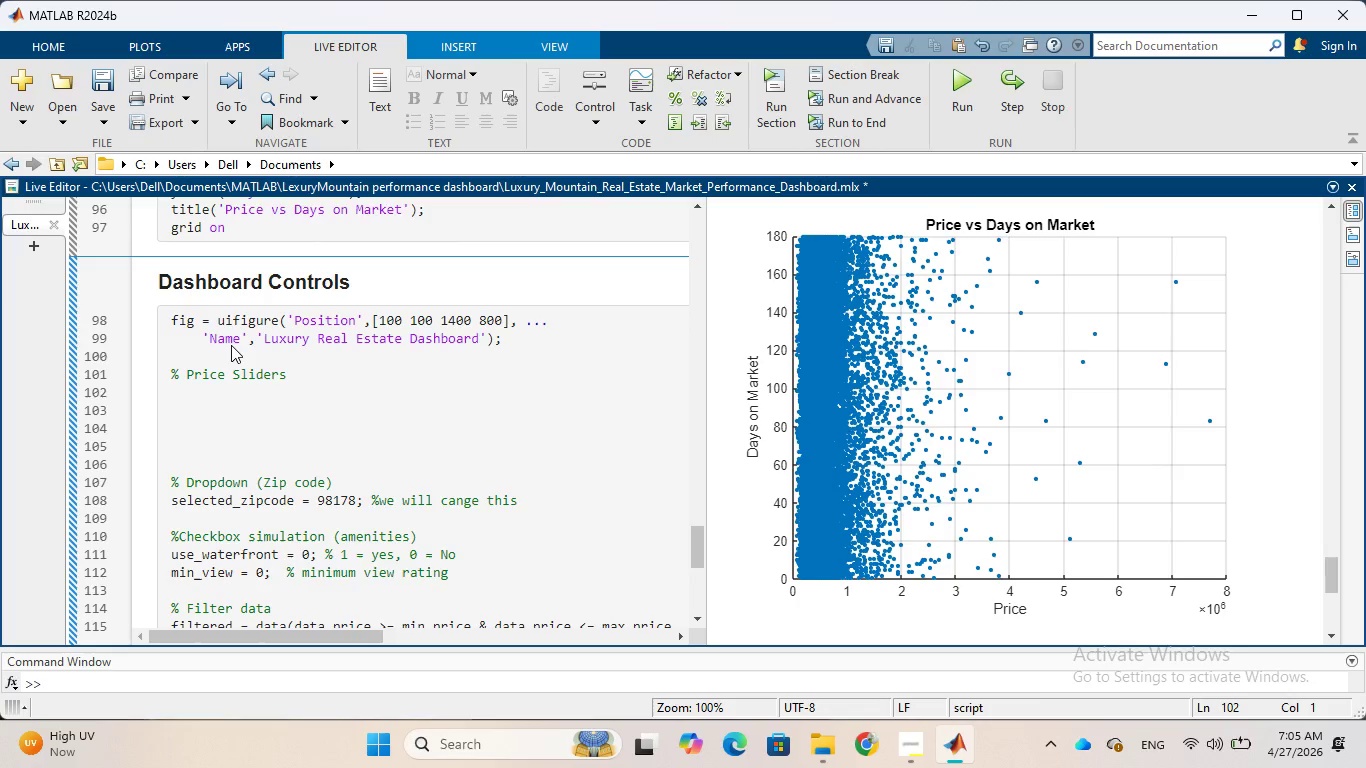 
wait(7.88)
 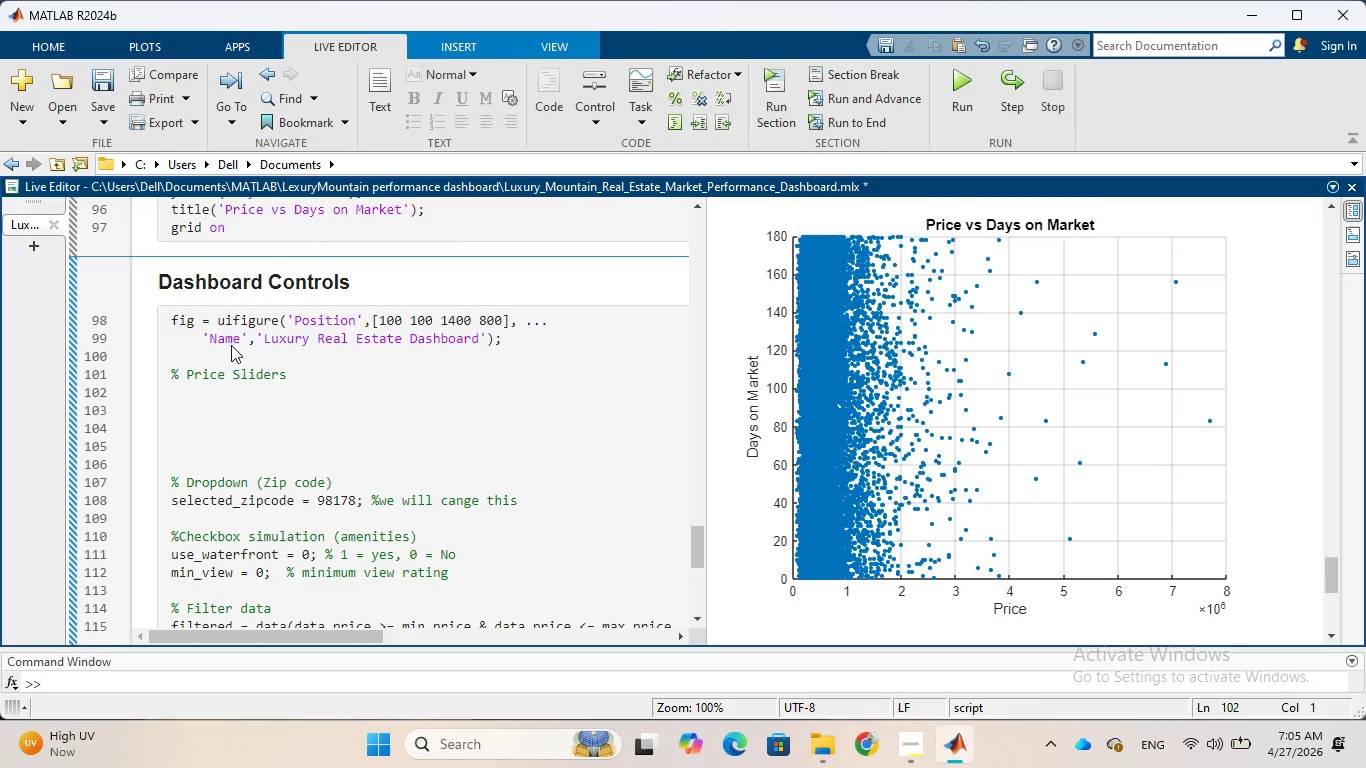 
type(uil)
 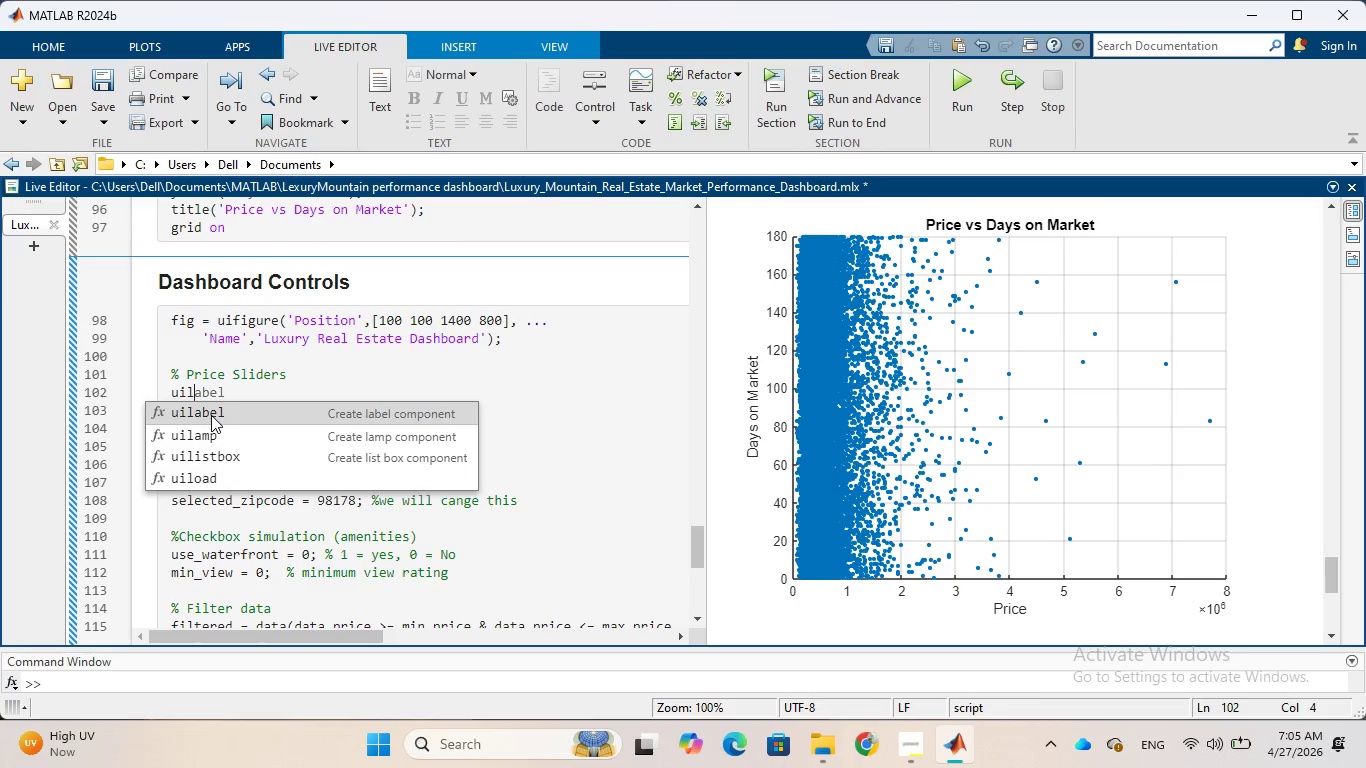 
left_click([211, 415])
 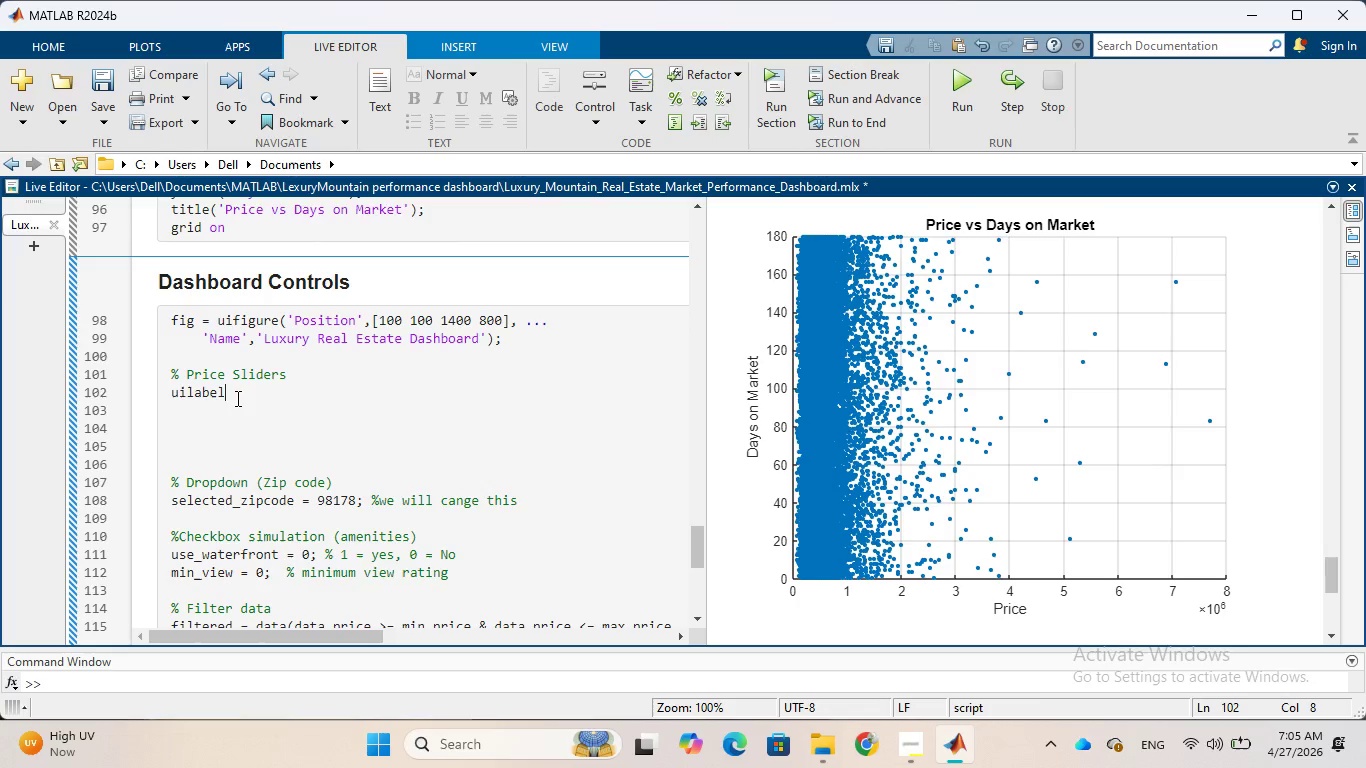 
wait(12.12)
 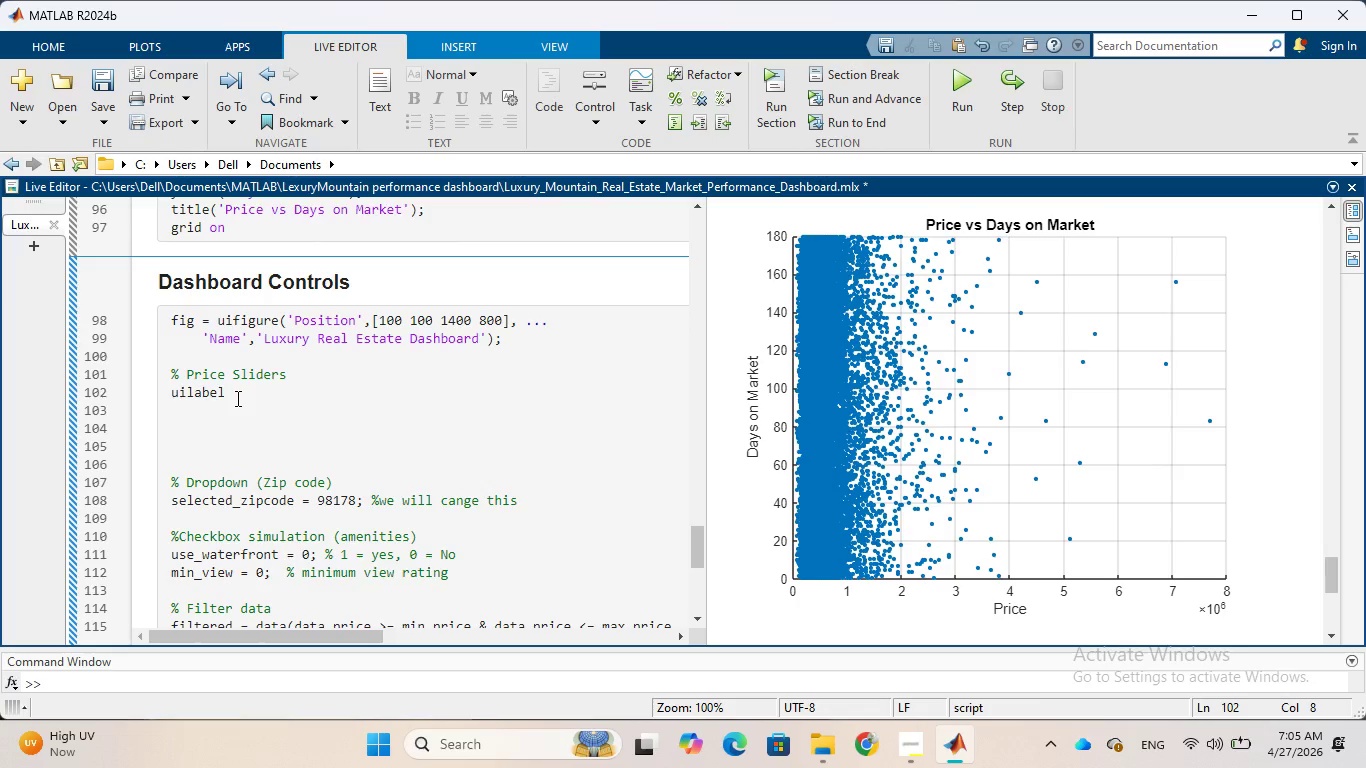 
key(Shift+9)
 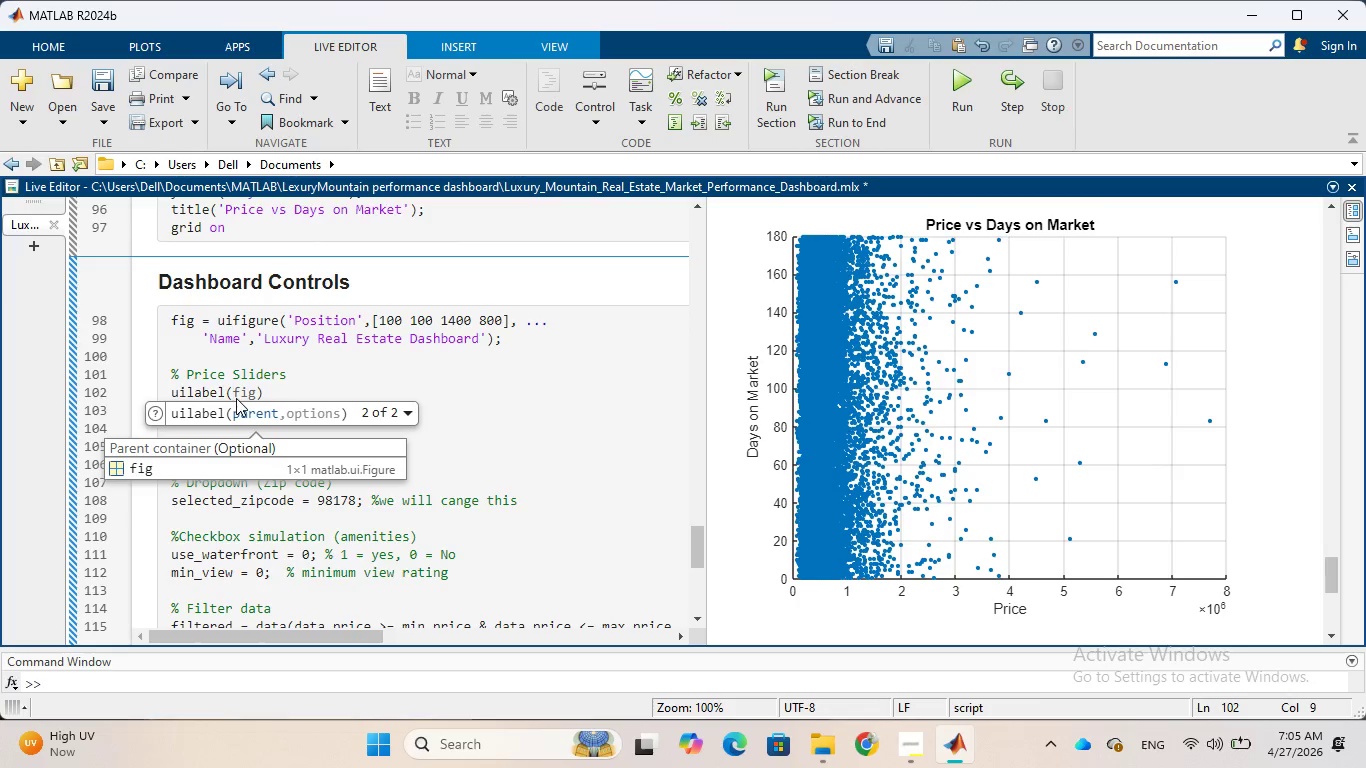 
key(Tab)
 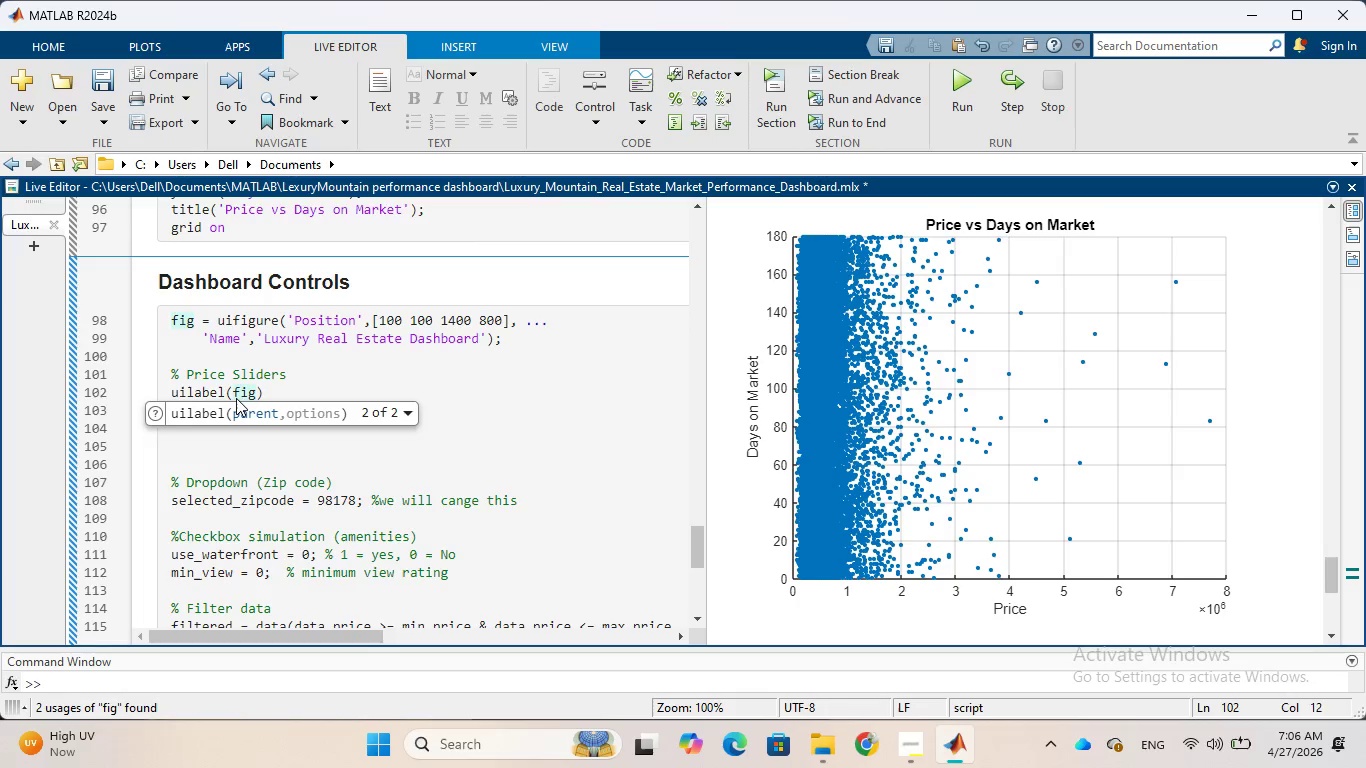 
key(Comma)
 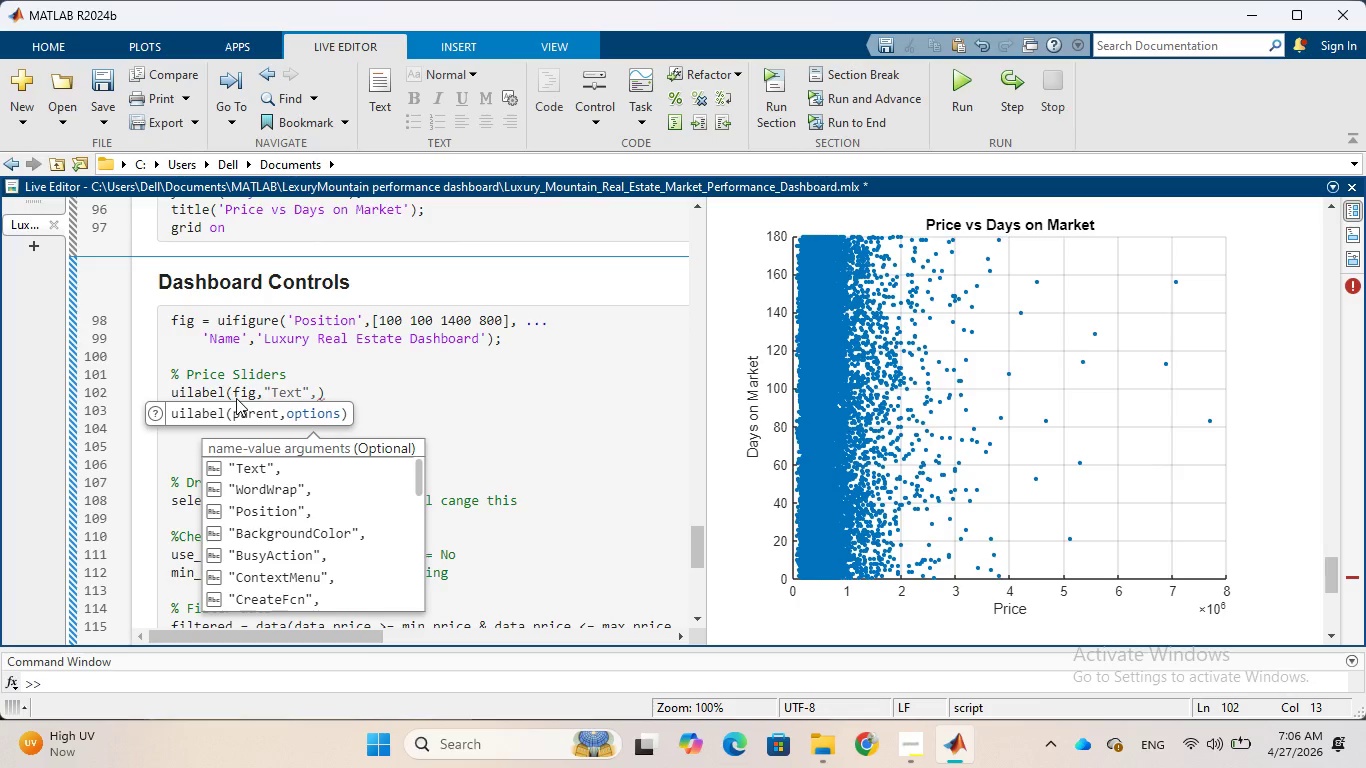 
key(Tab)
 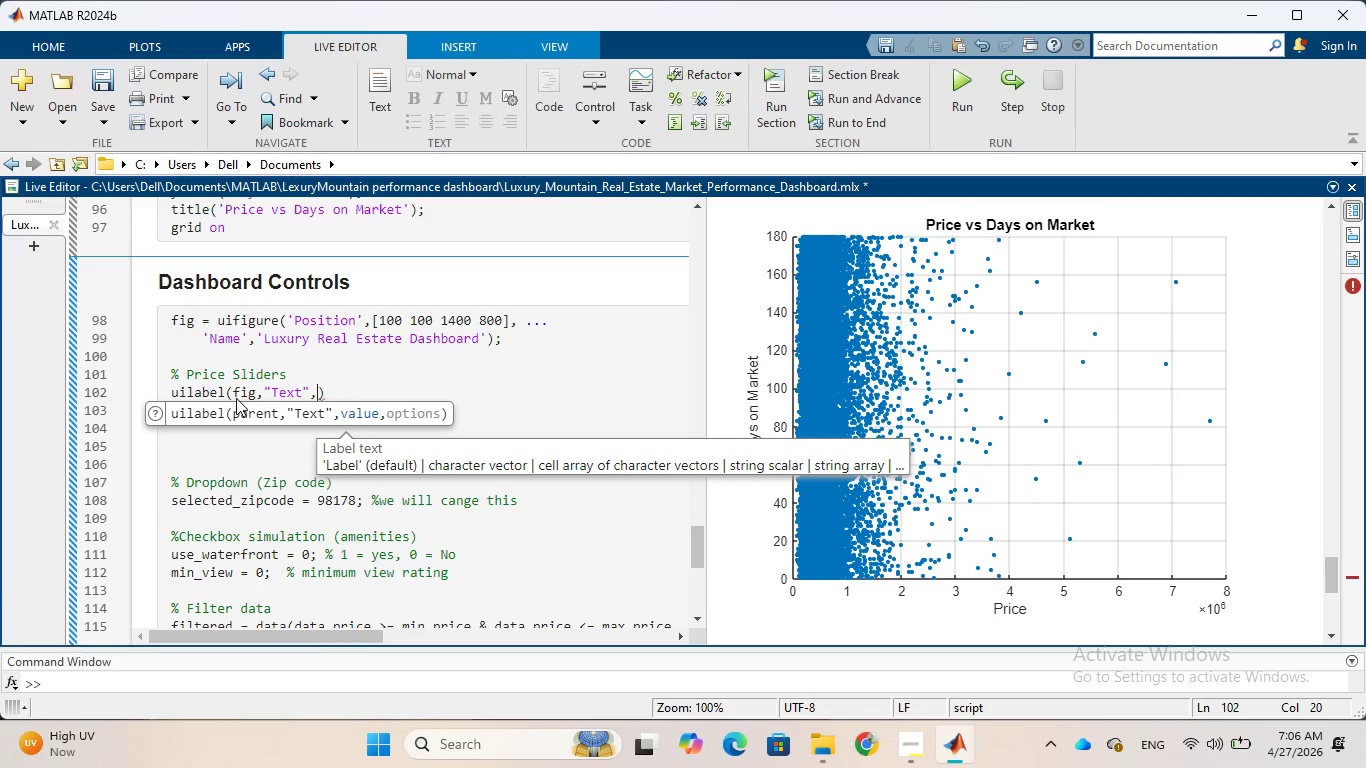 
key(Quote)
 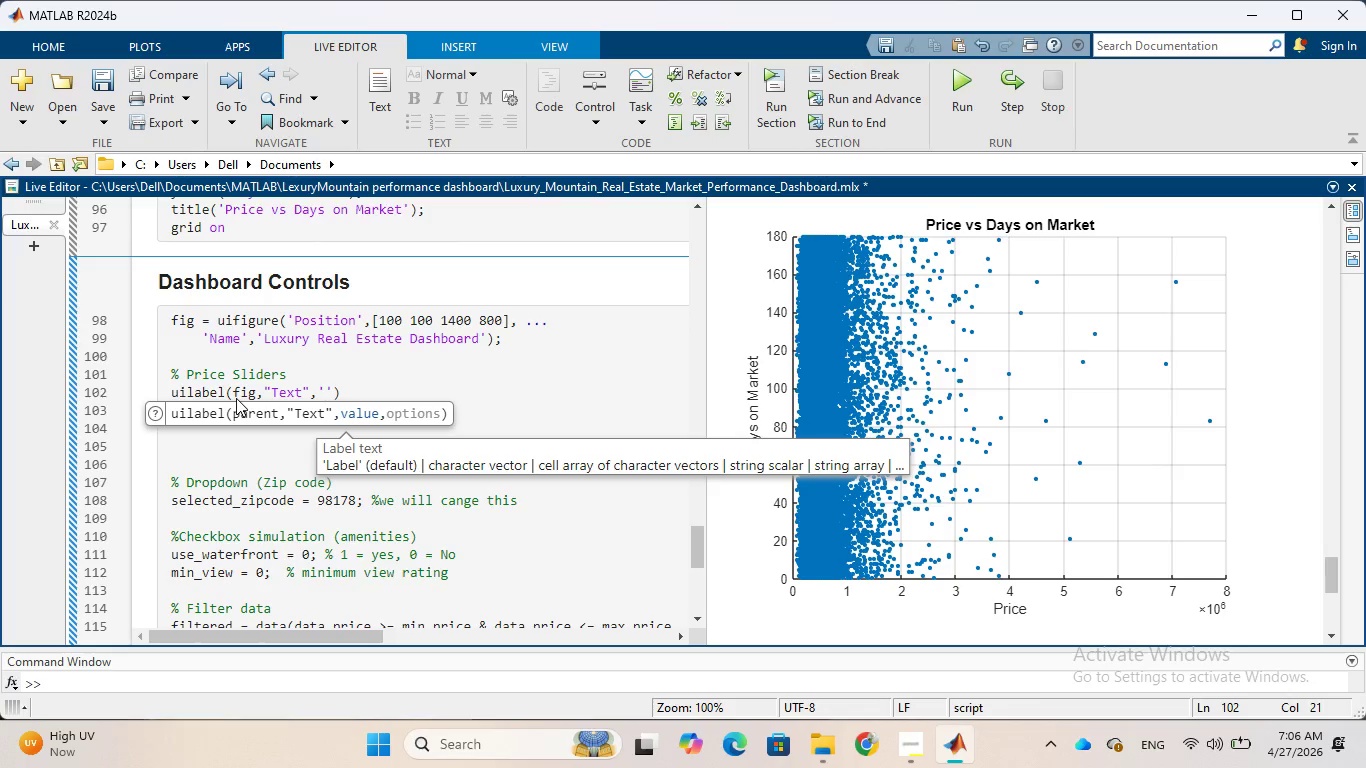 
type(Min)
 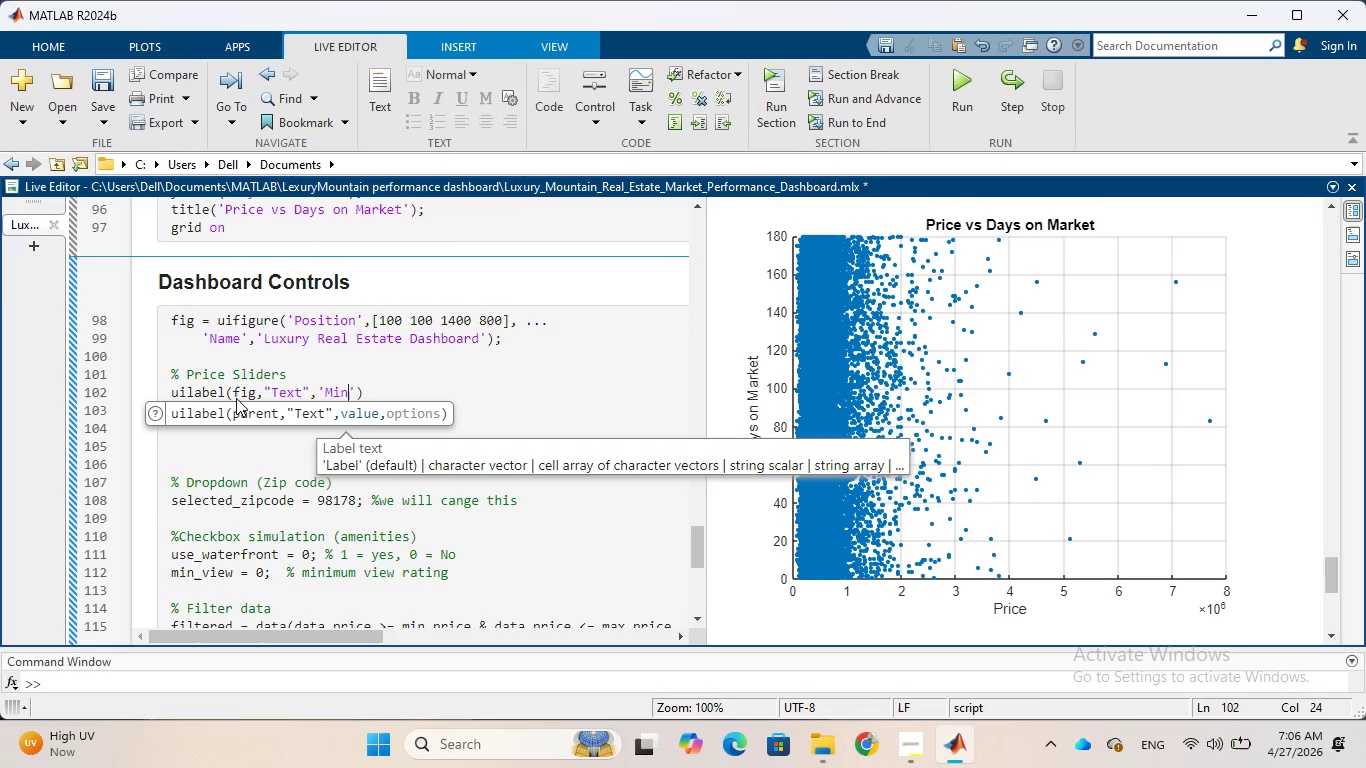 
type( Price)
 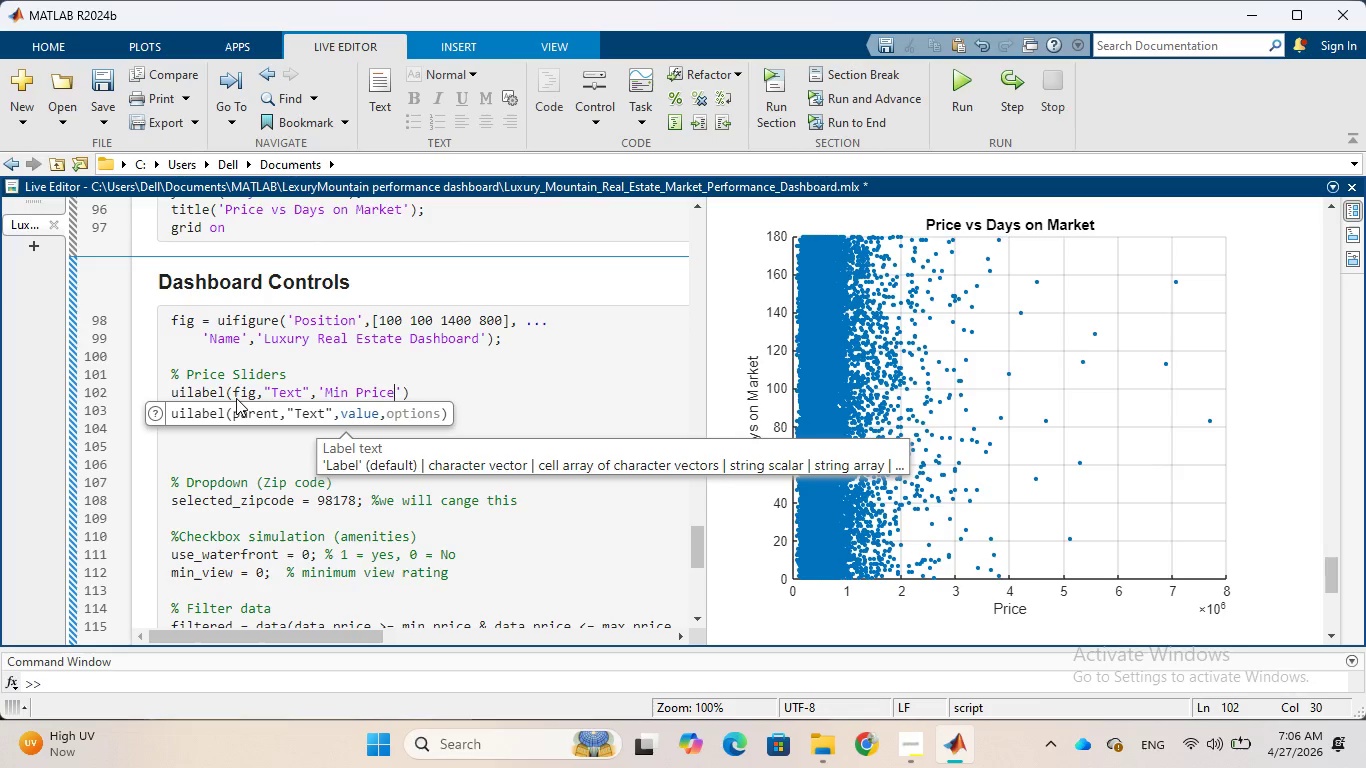 
key(ArrowRight)
 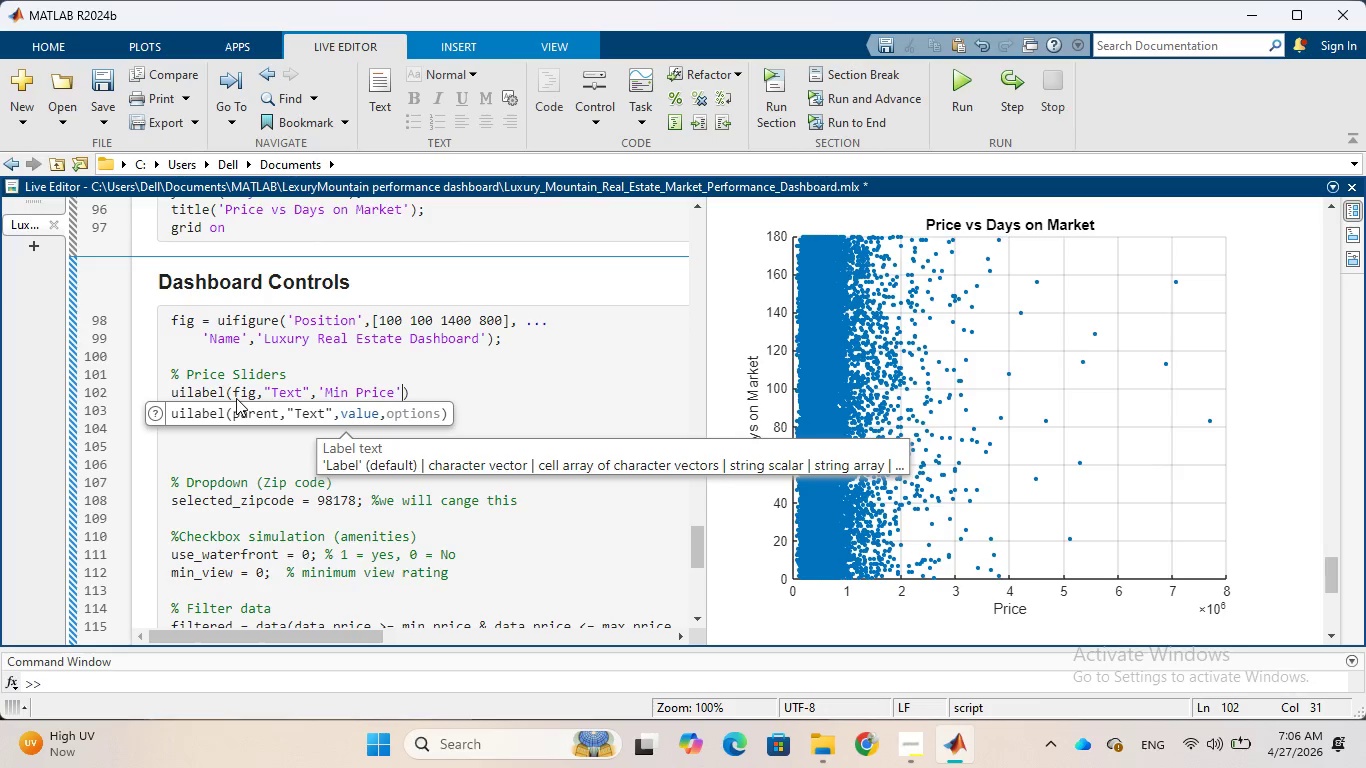 
key(Comma)
 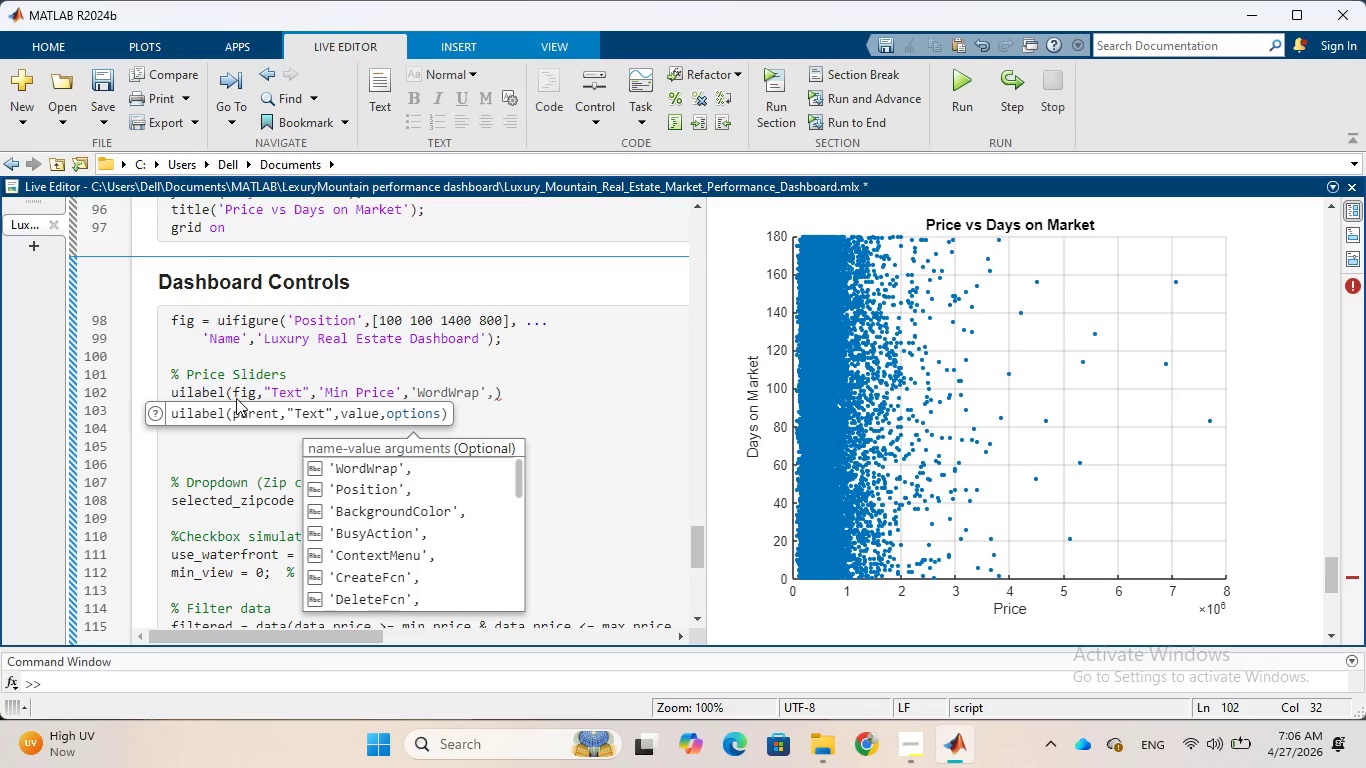 
wait(7.73)
 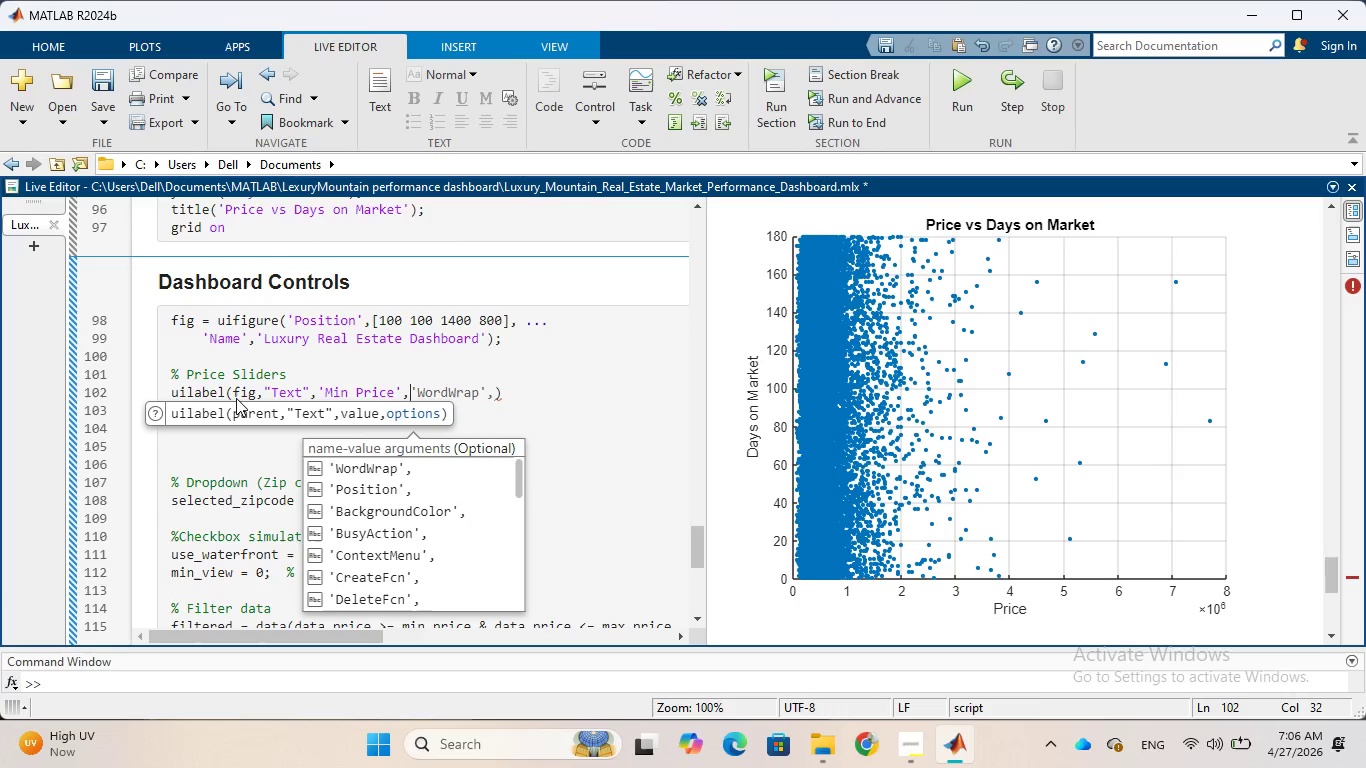 
key(Quote)
 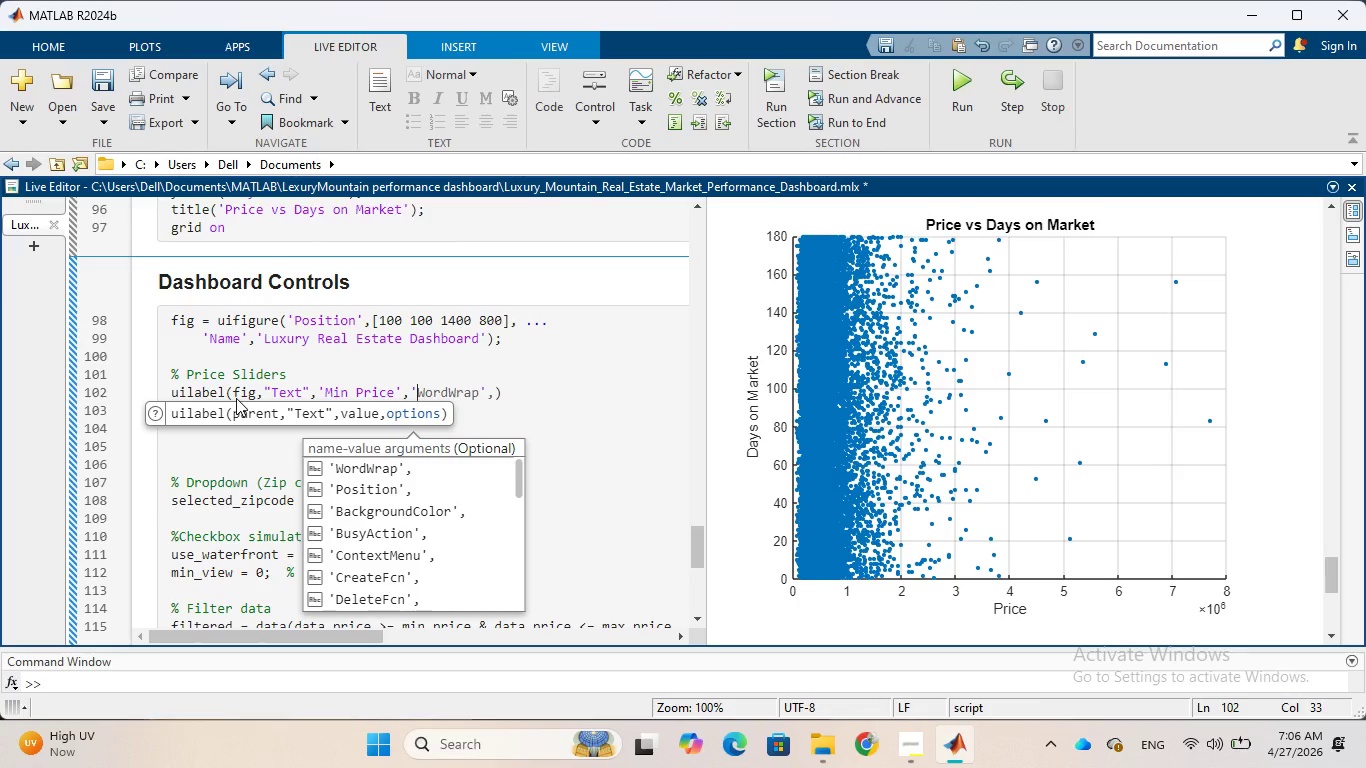 
type(Position)
 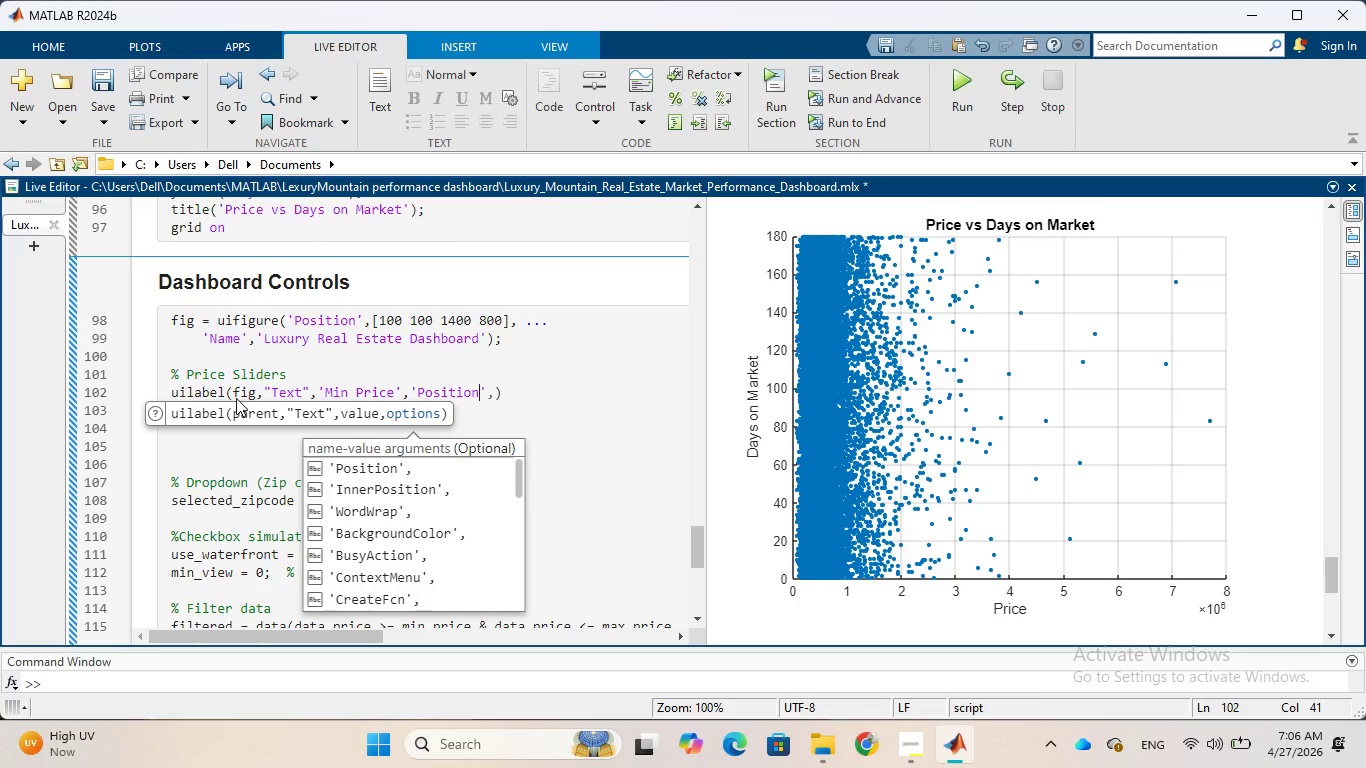 
wait(12.19)
 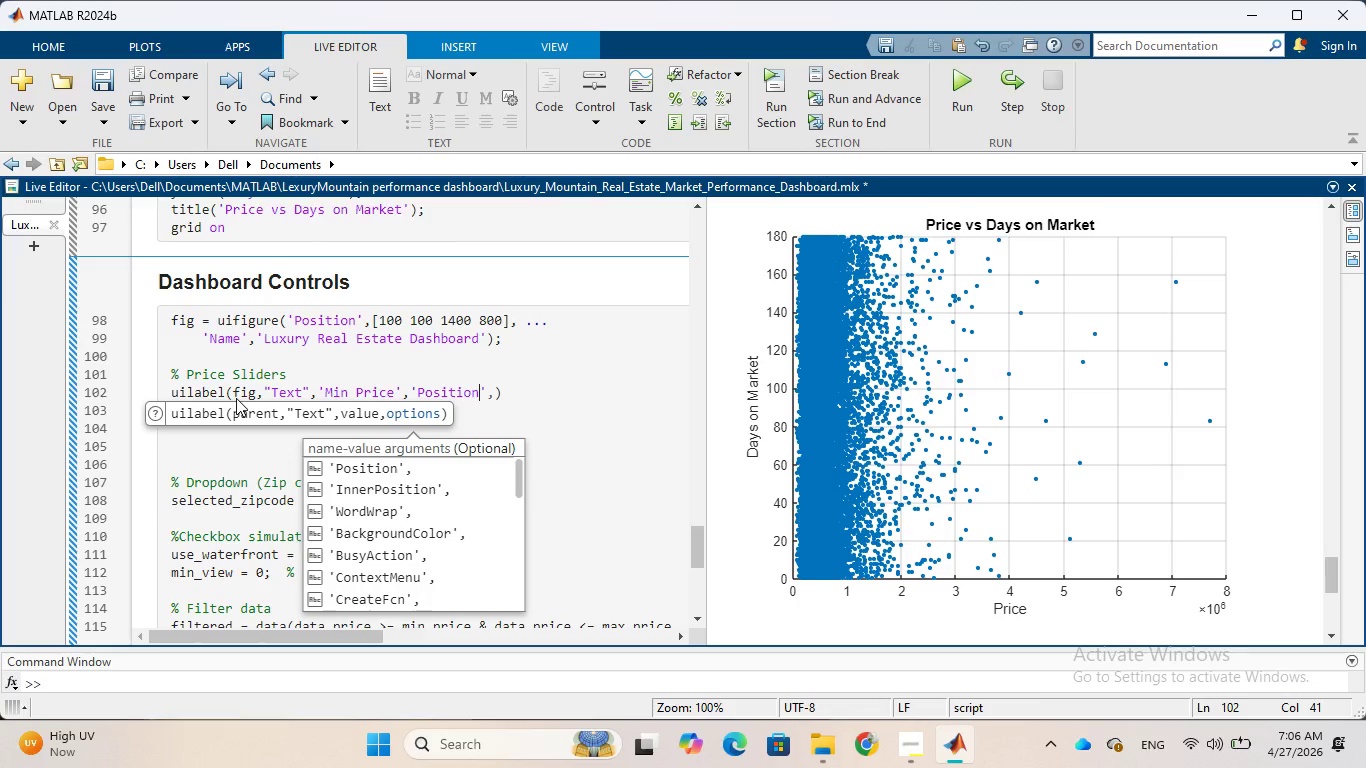 
key(ArrowRight)
 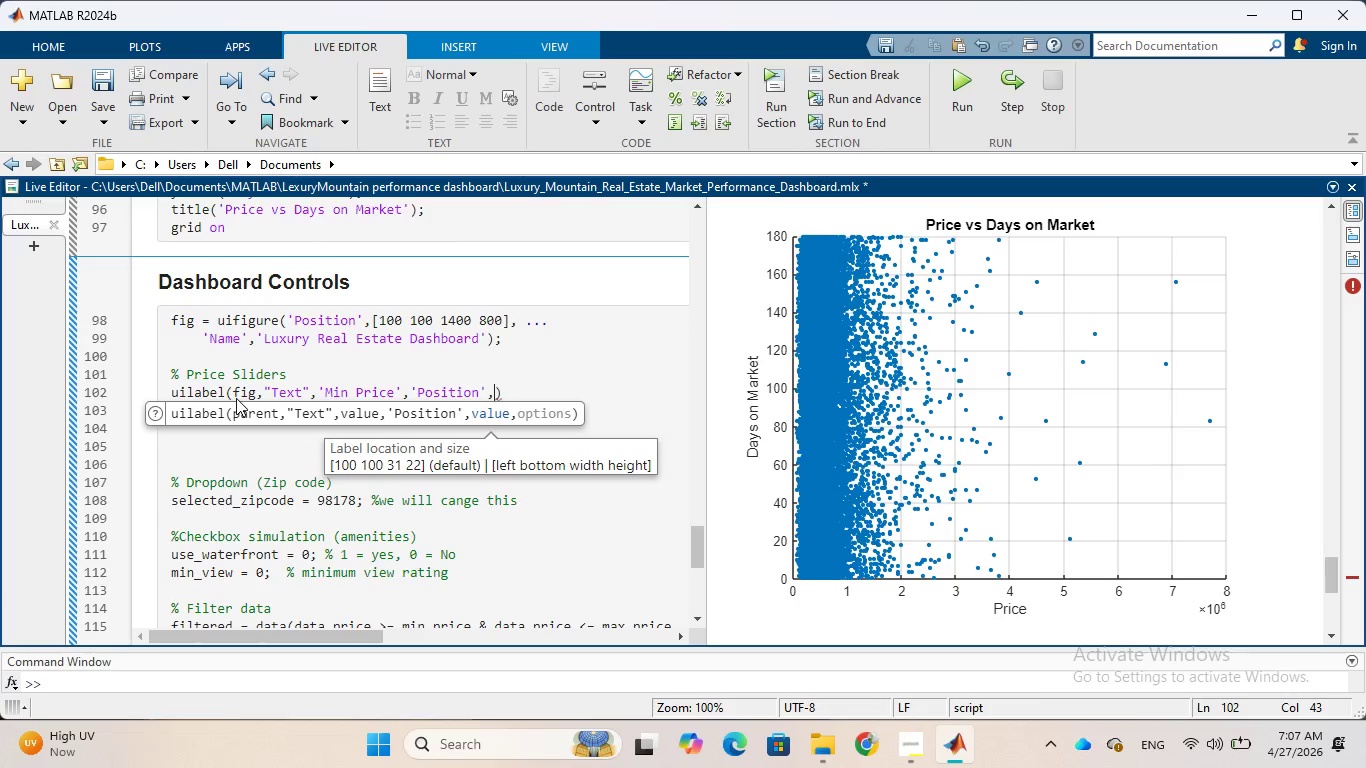 
wait(7.16)
 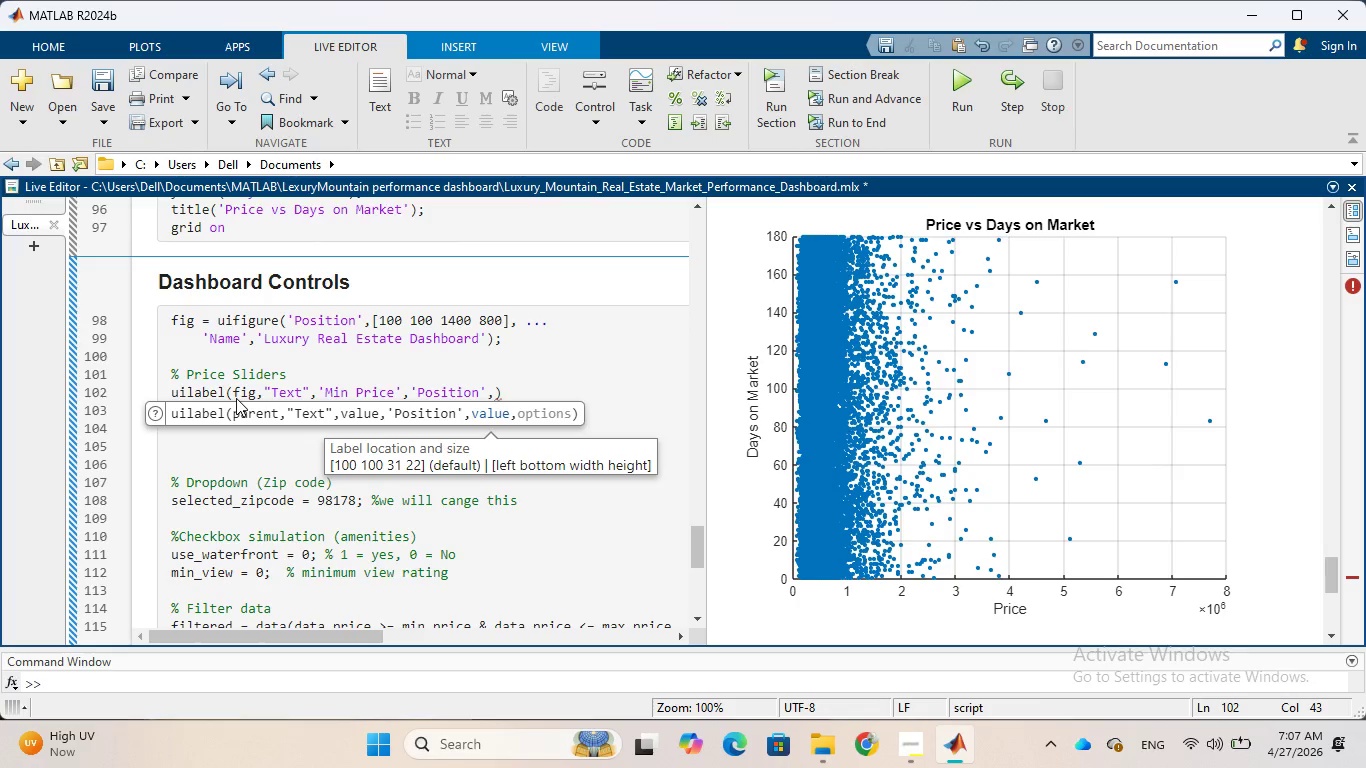 
key(BracketLeft)
 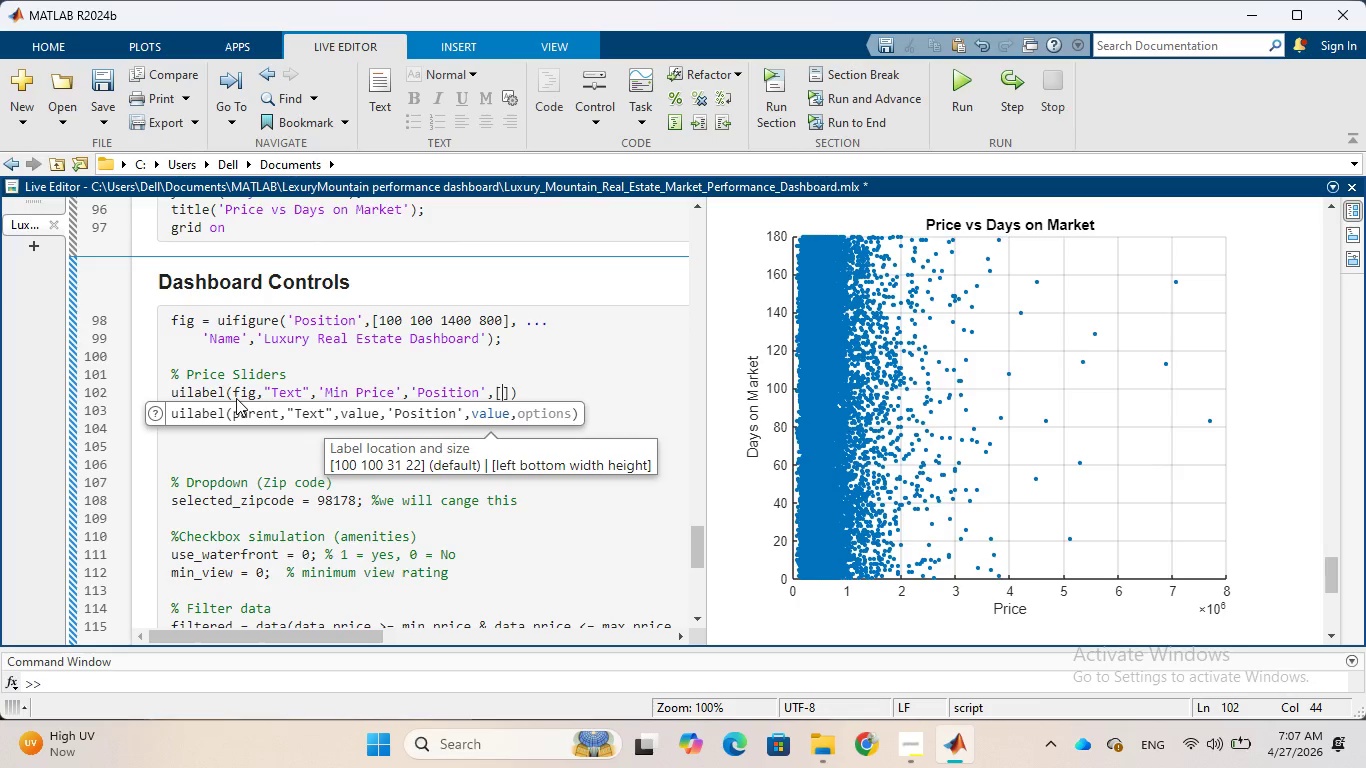 
wait(8.84)
 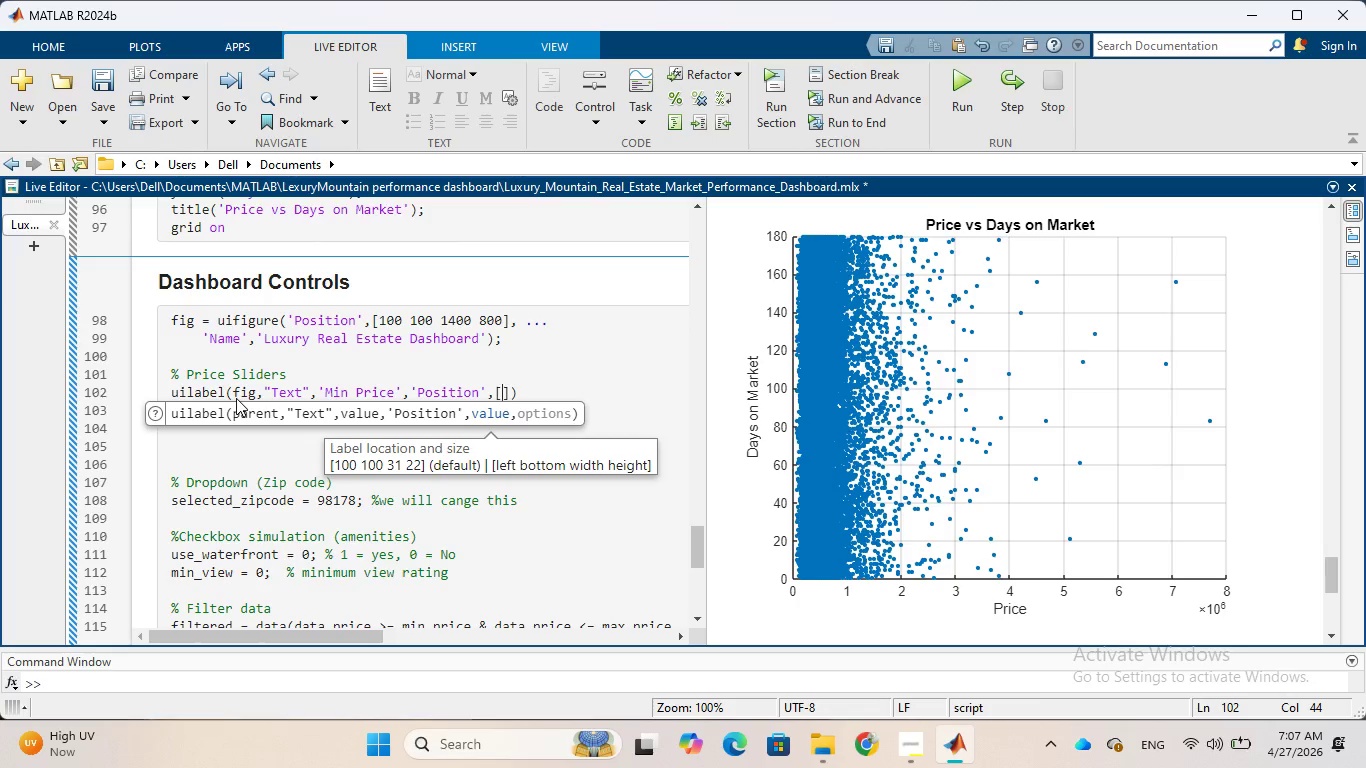 
type(20 760 100 20)
 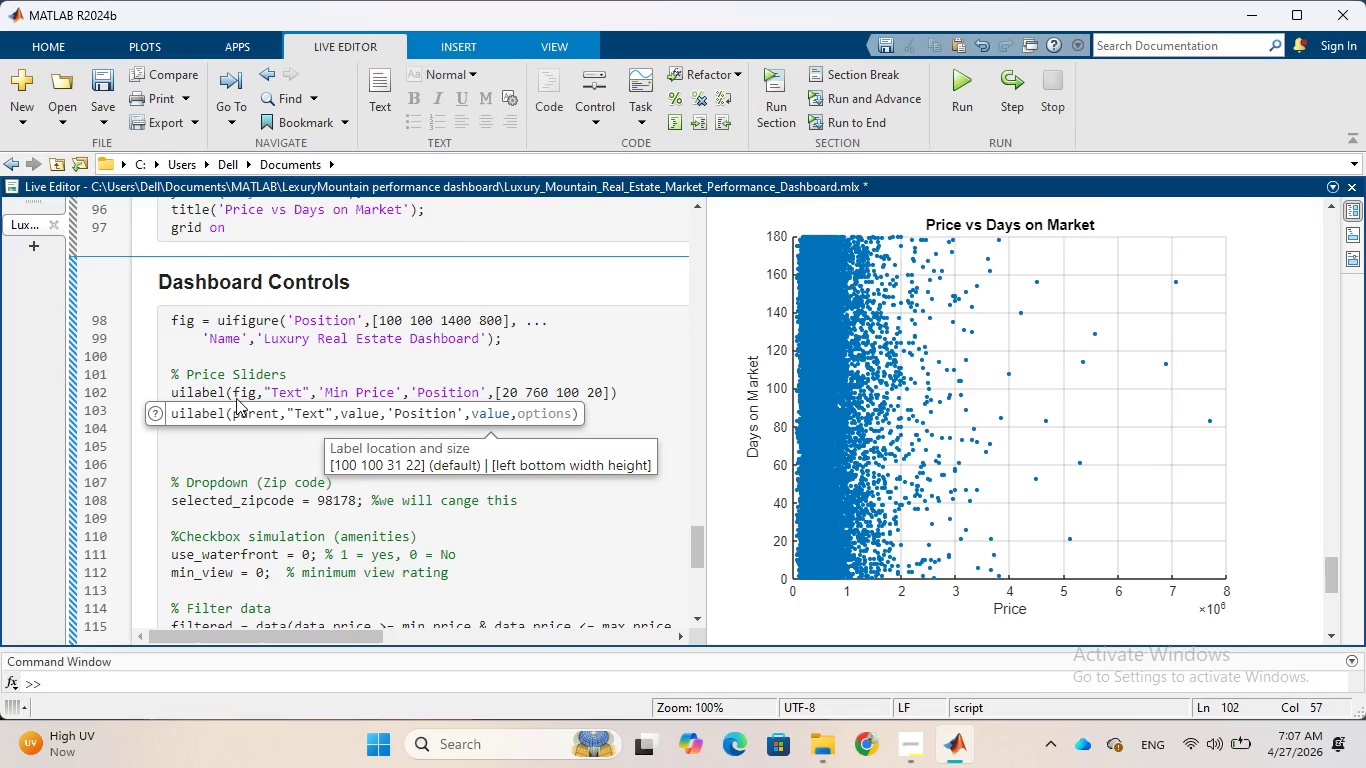 
key(ArrowRight)
 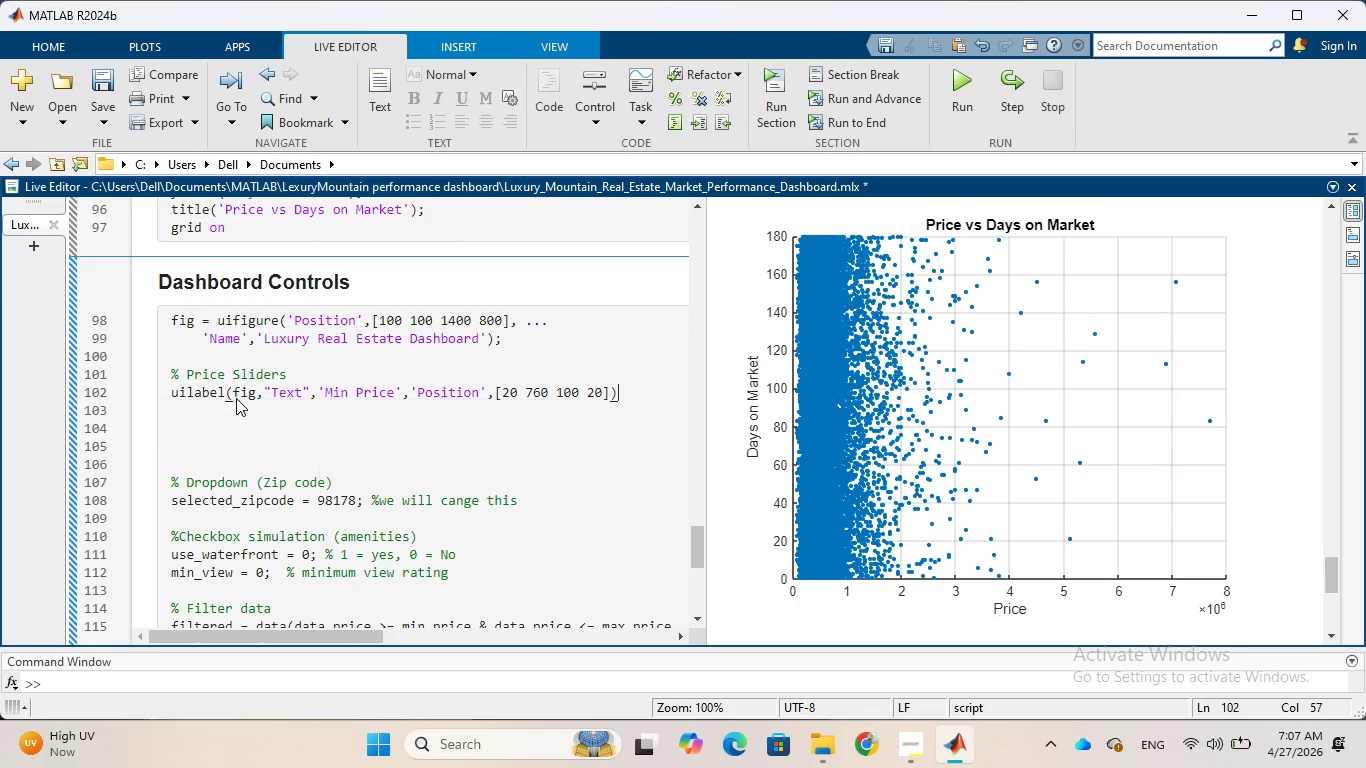 
key(ArrowRight)
 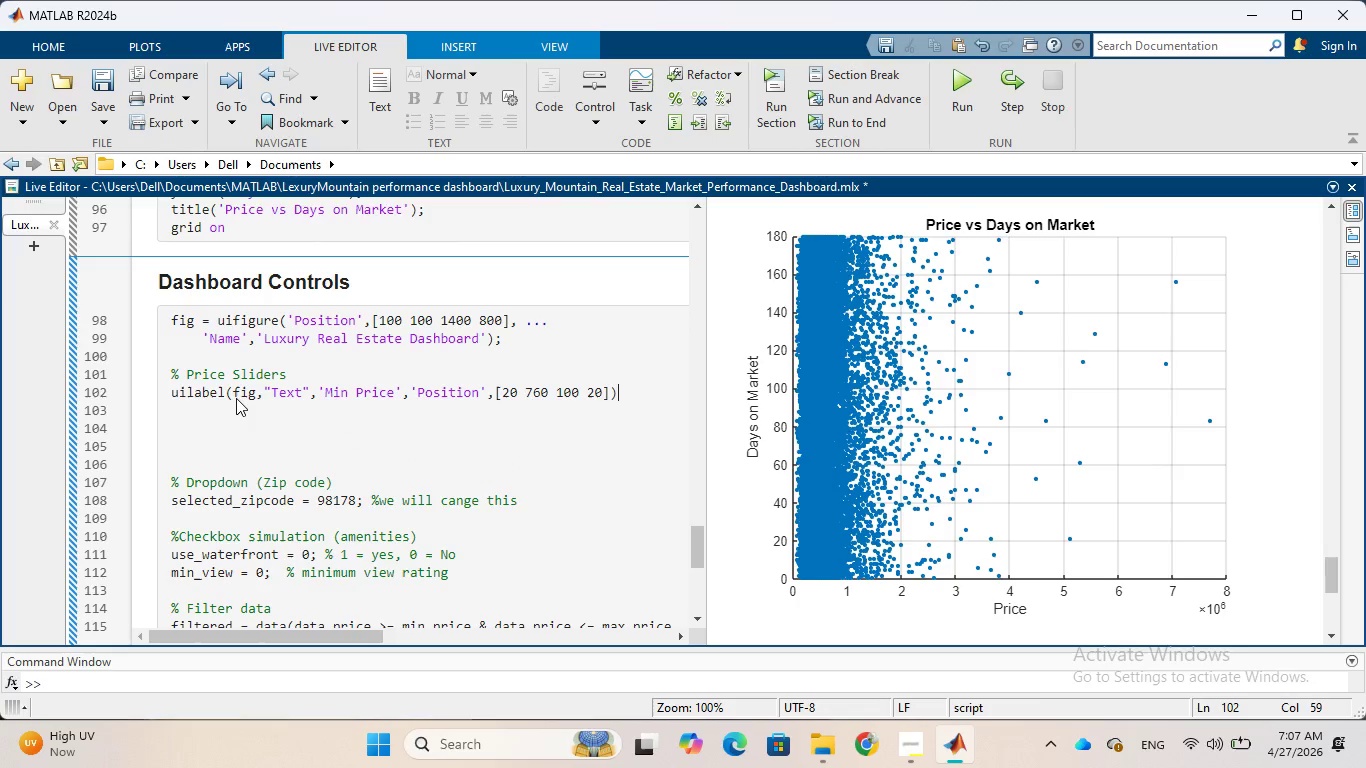 
key(Semicolon)
 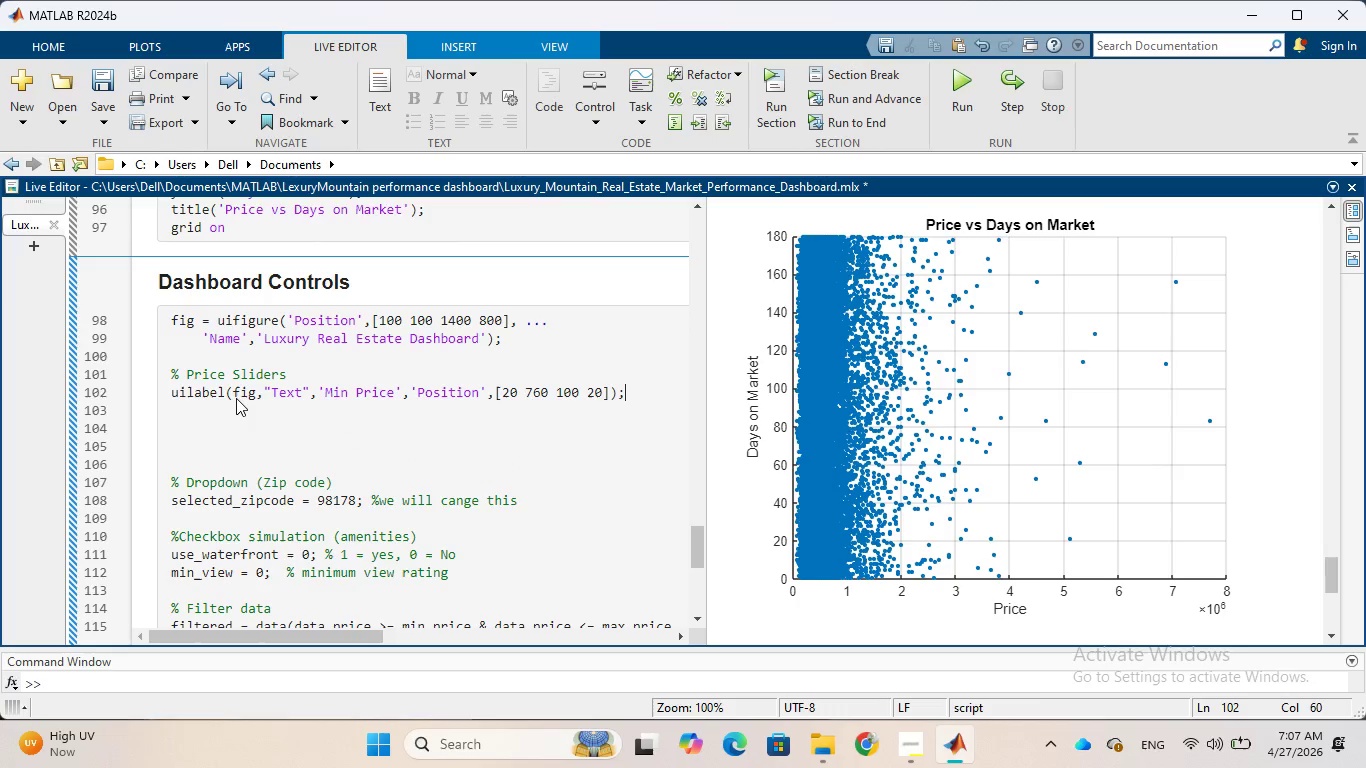 
wait(9.89)
 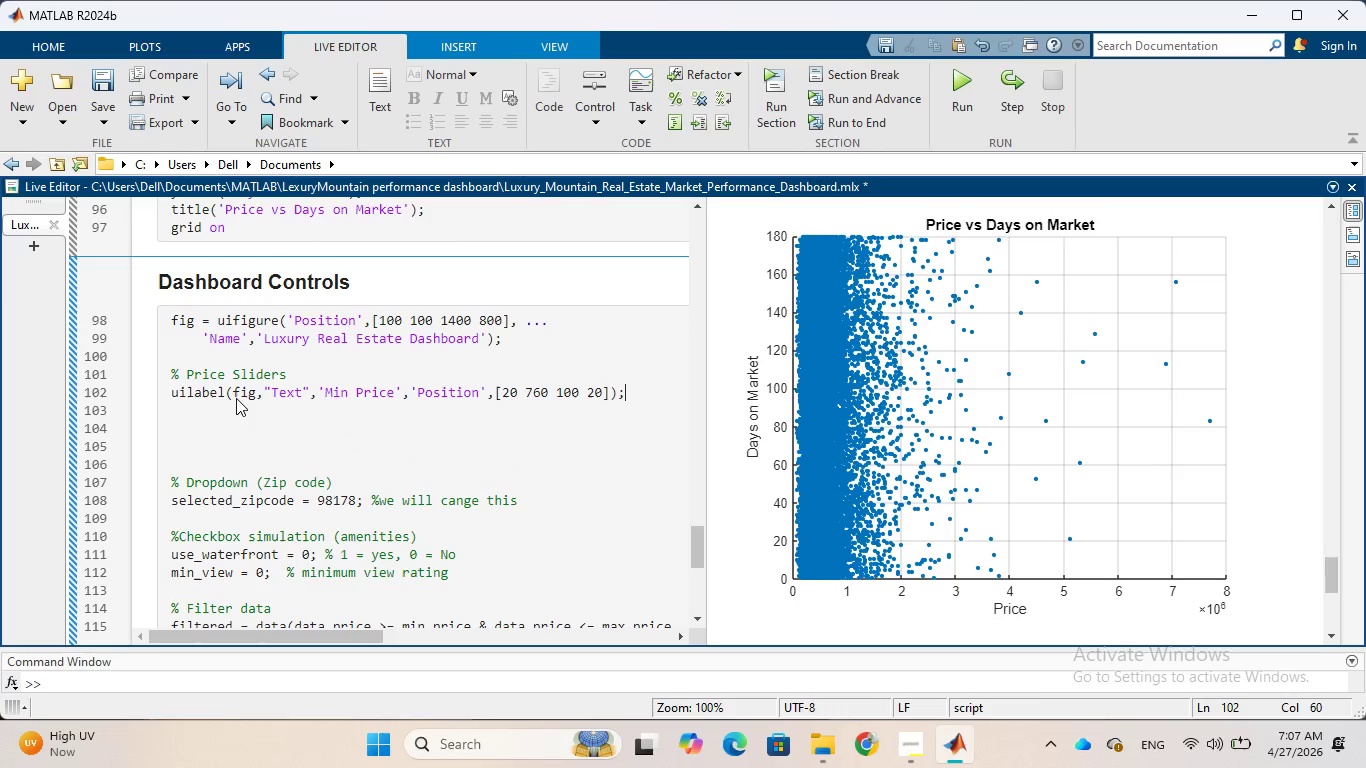 
key(Enter)
 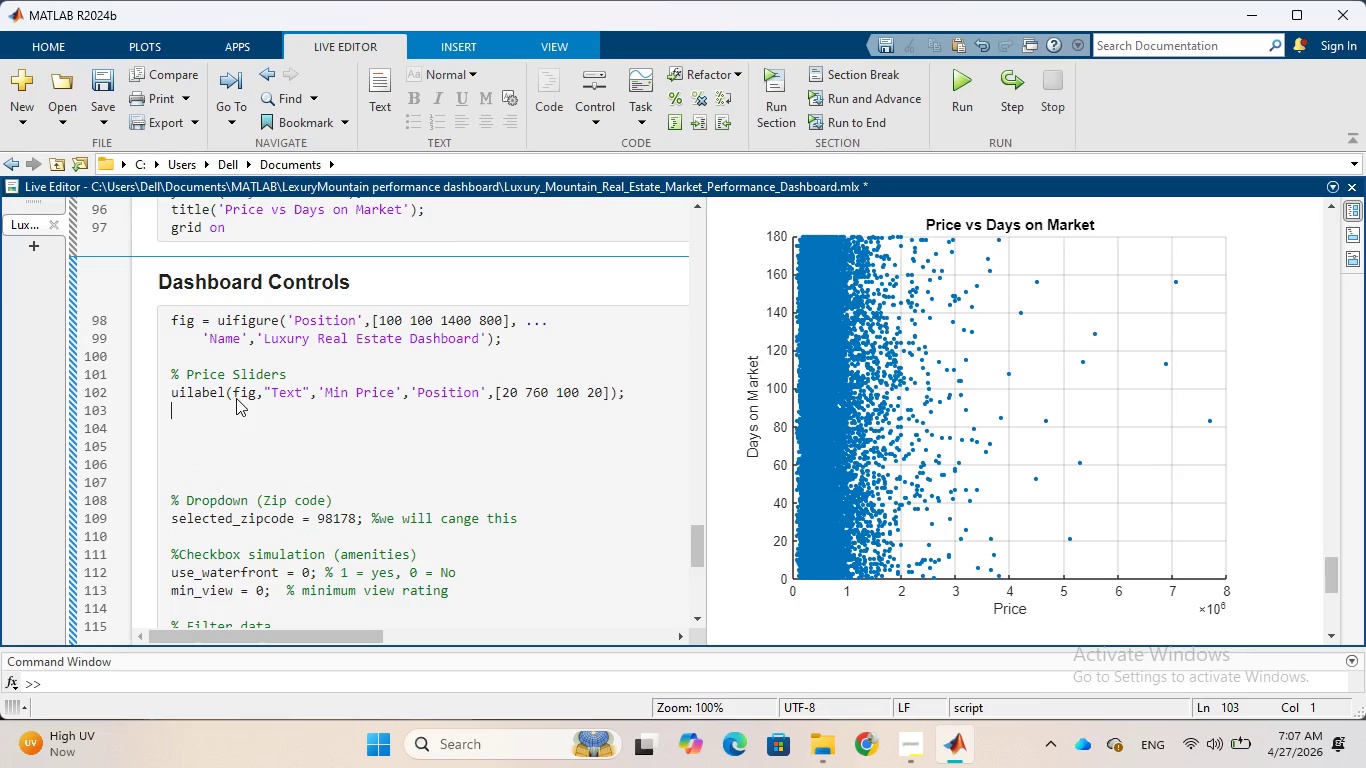 
type(priceMi)
 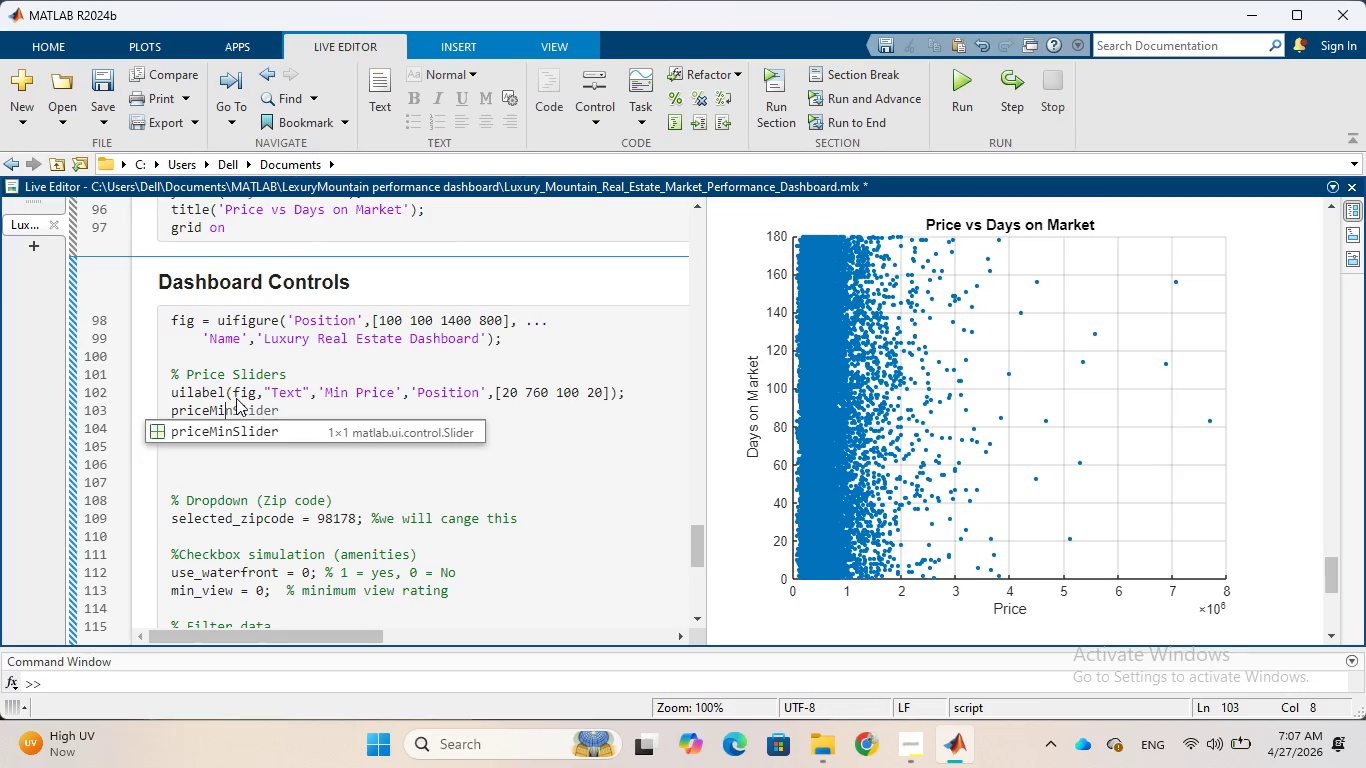 
key(Tab)
 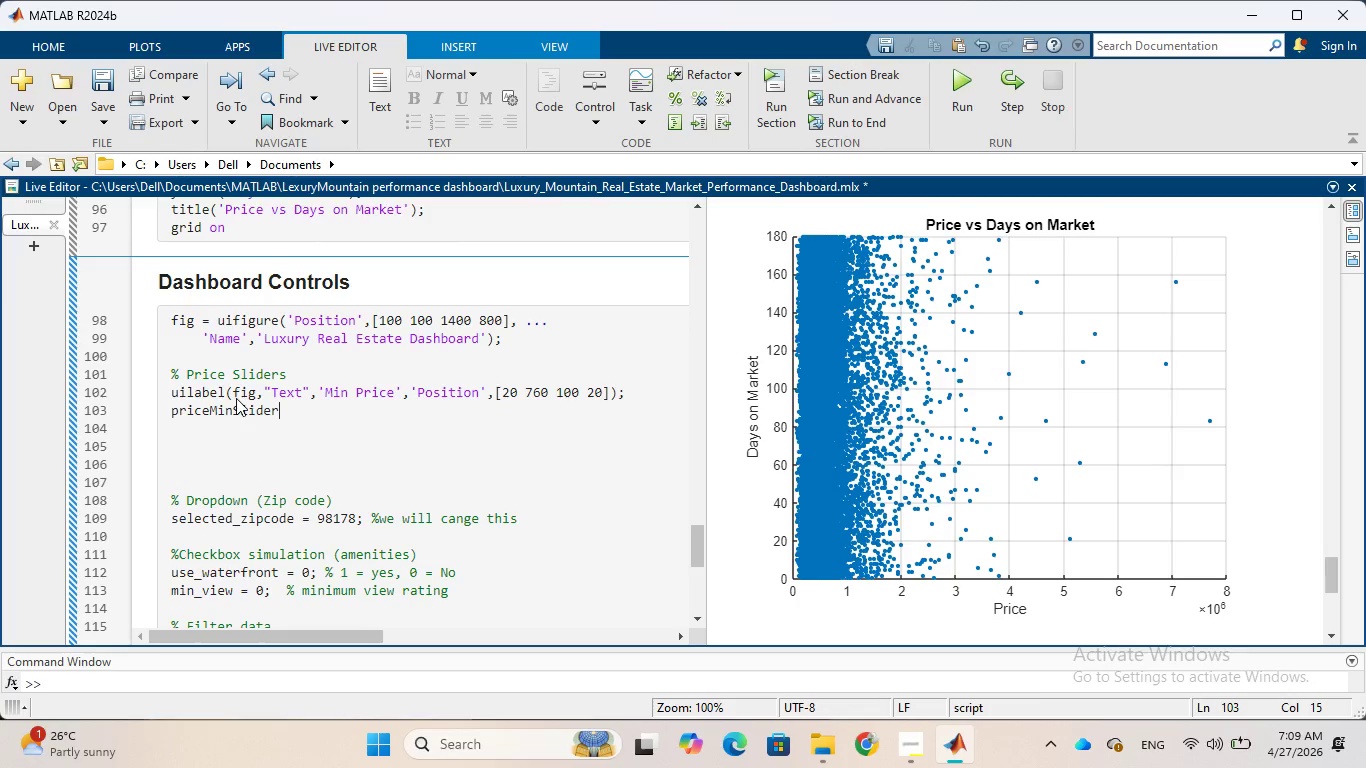 
wait(90.58)
 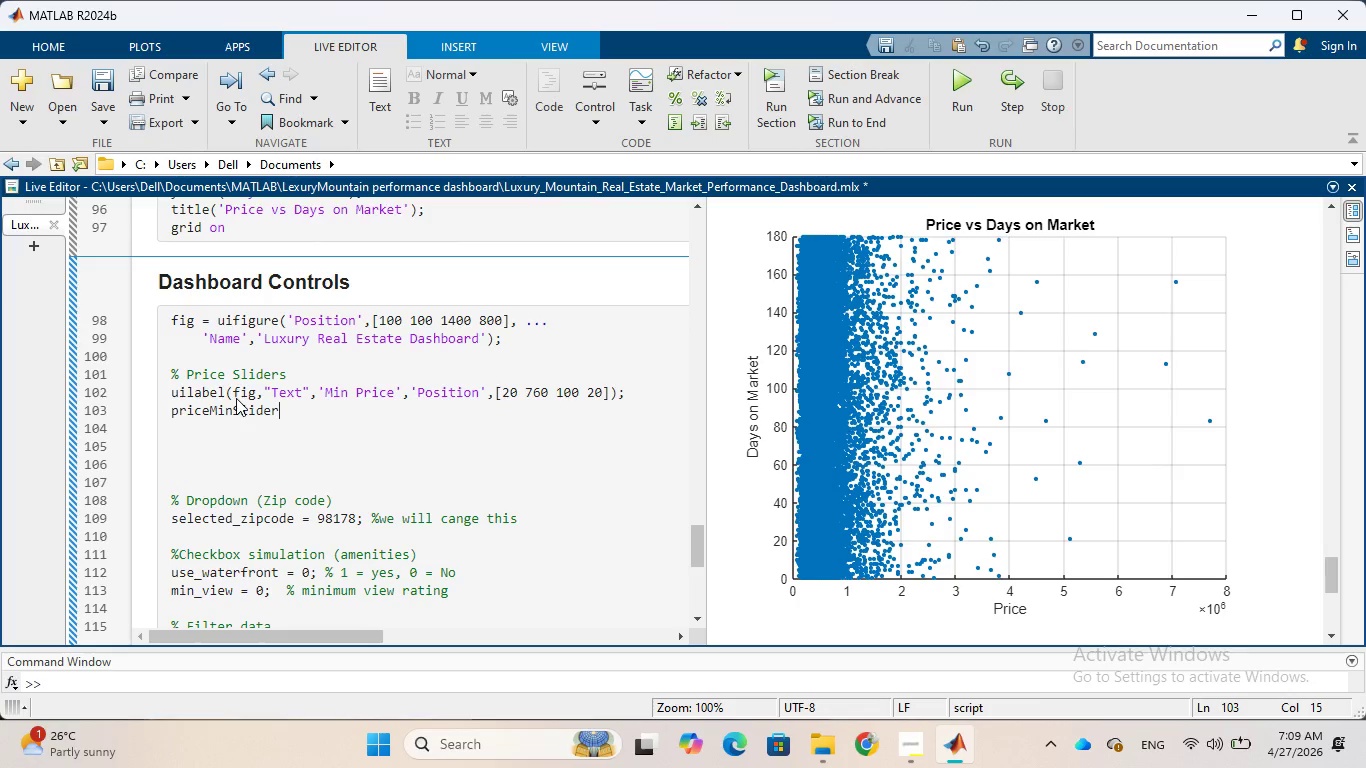 
type( = uislider)
 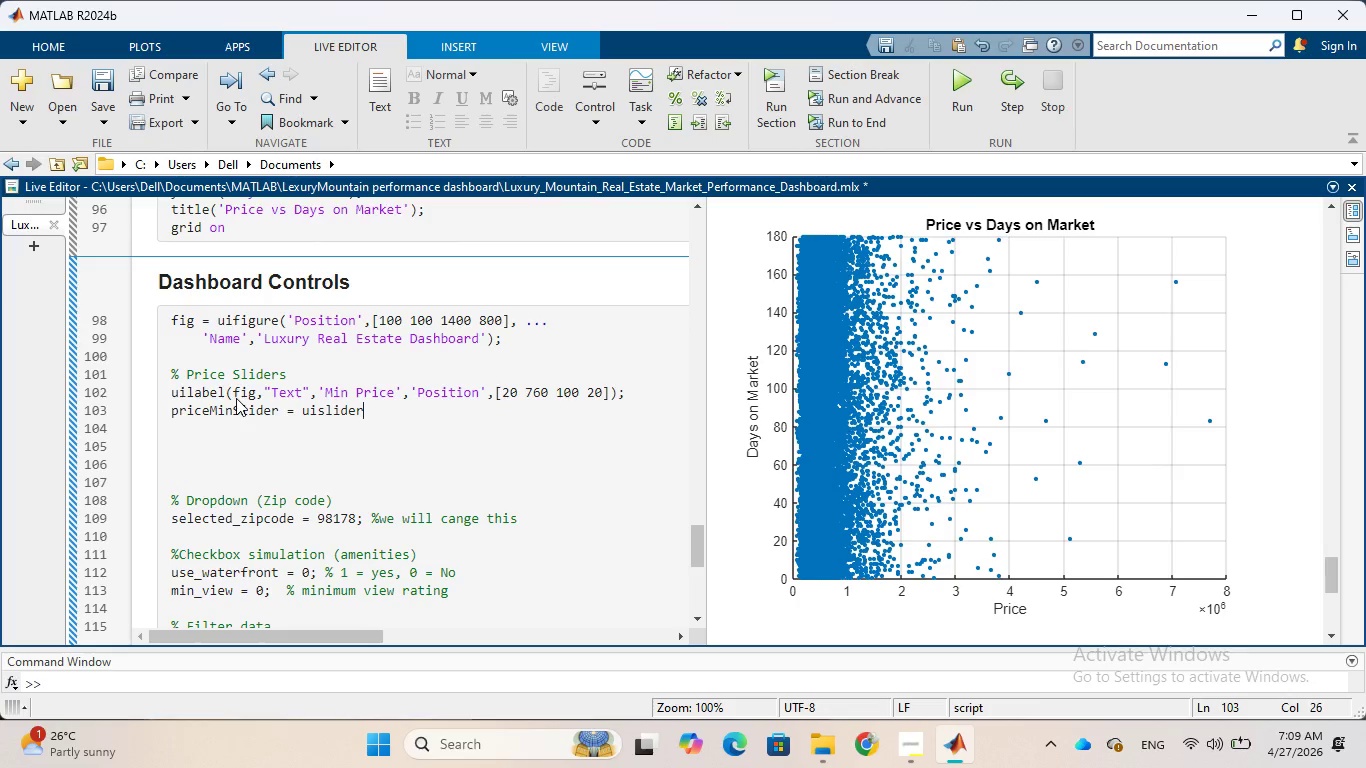 
wait(15.7)
 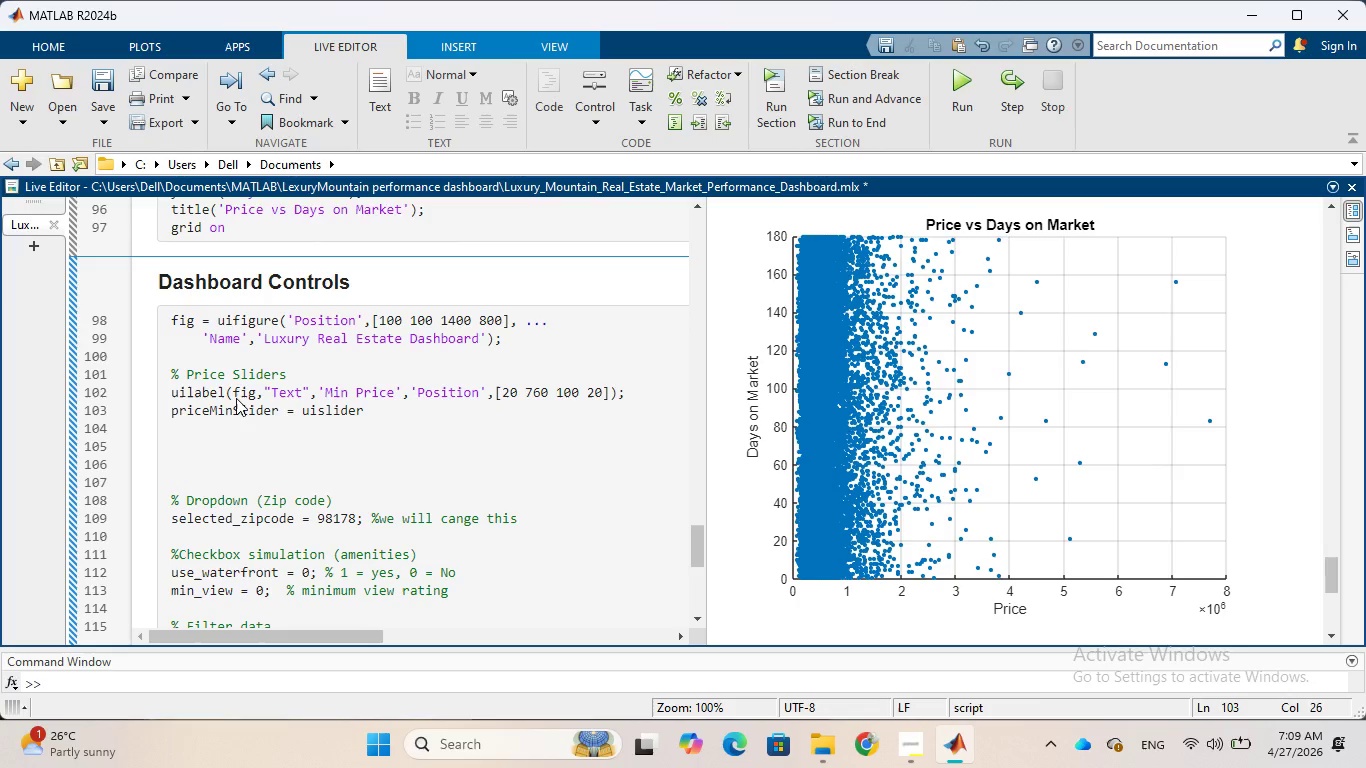 
key(Shift+9)
 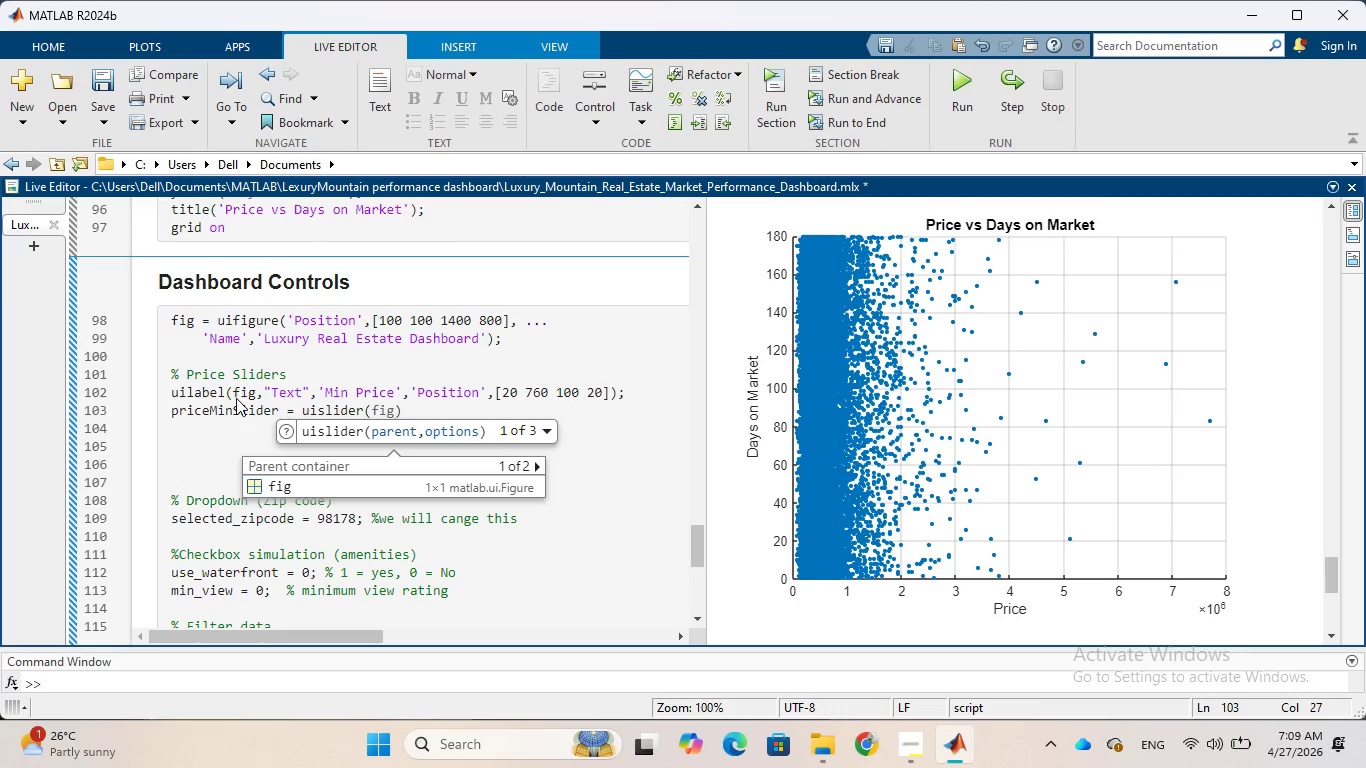 
wait(5.42)
 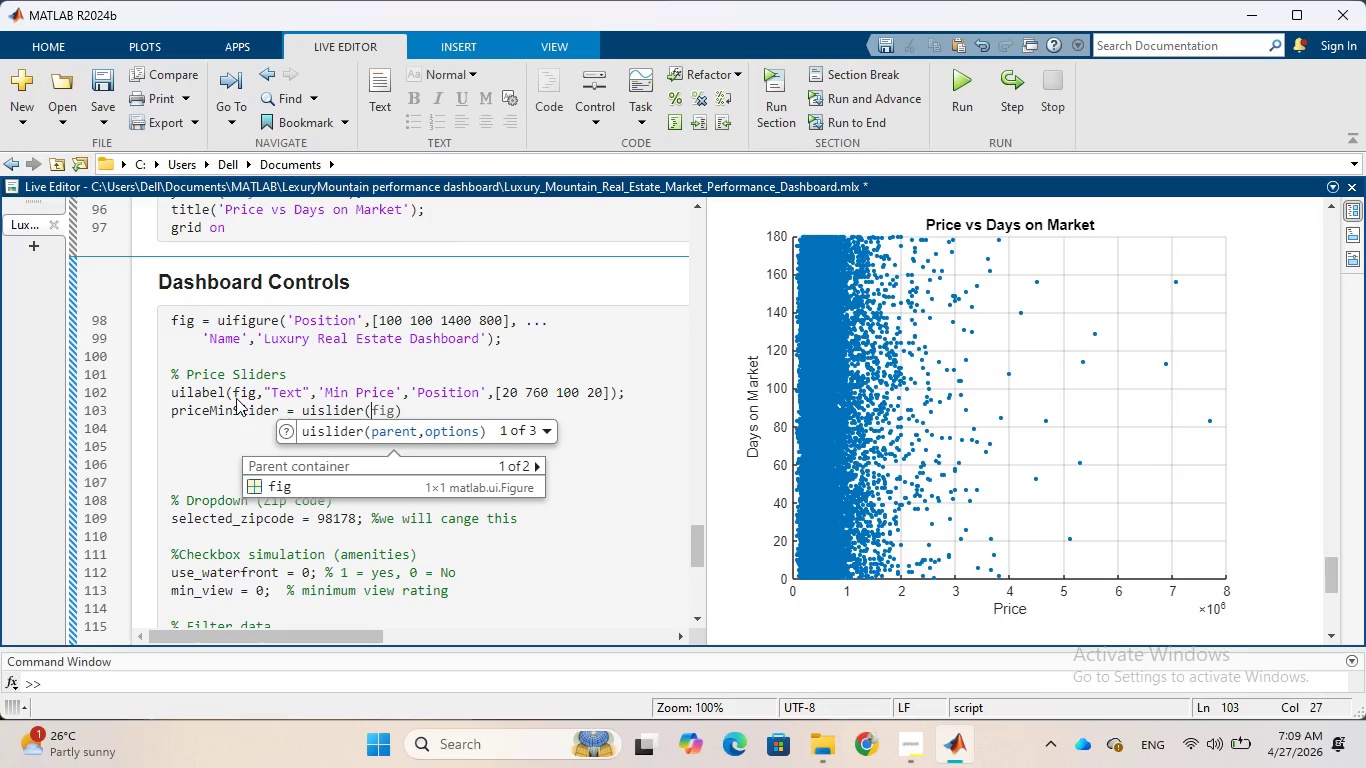 
type(fig)
 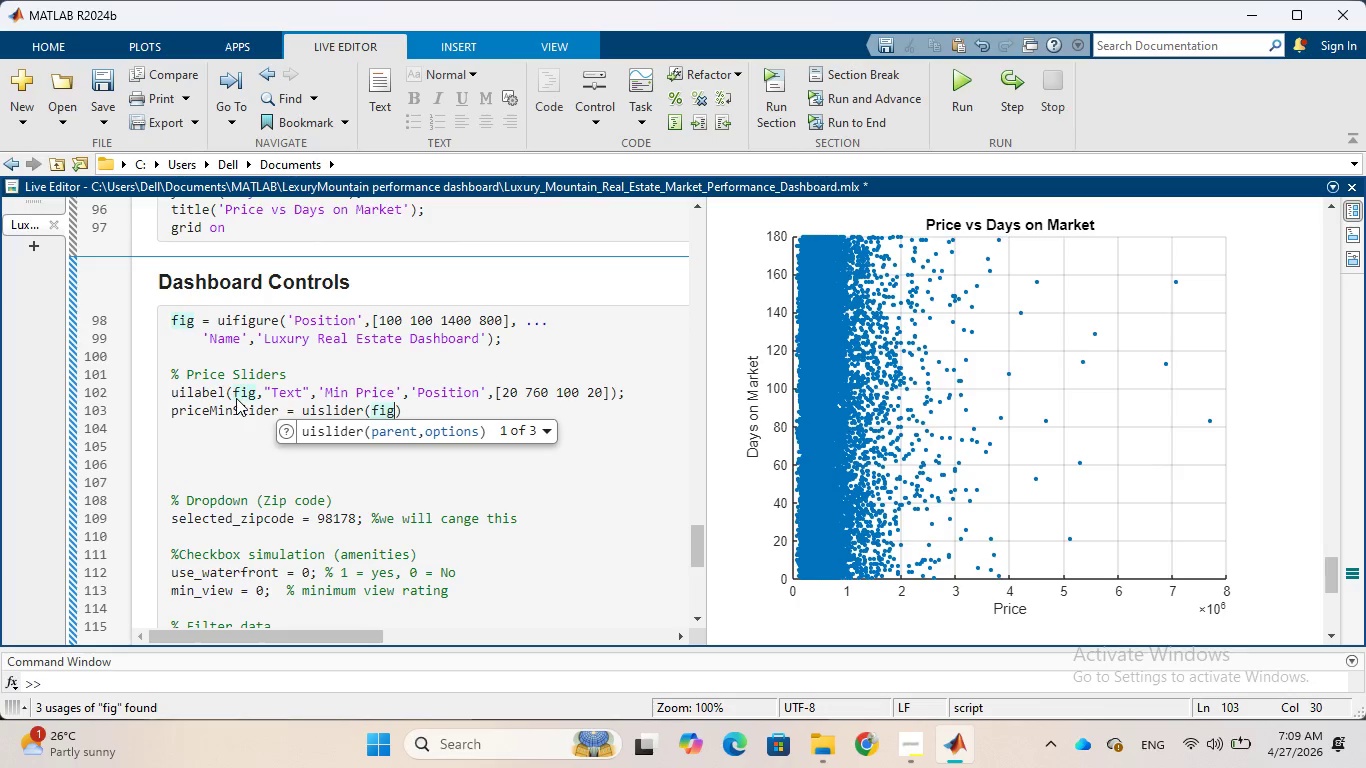 
key(Comma)
 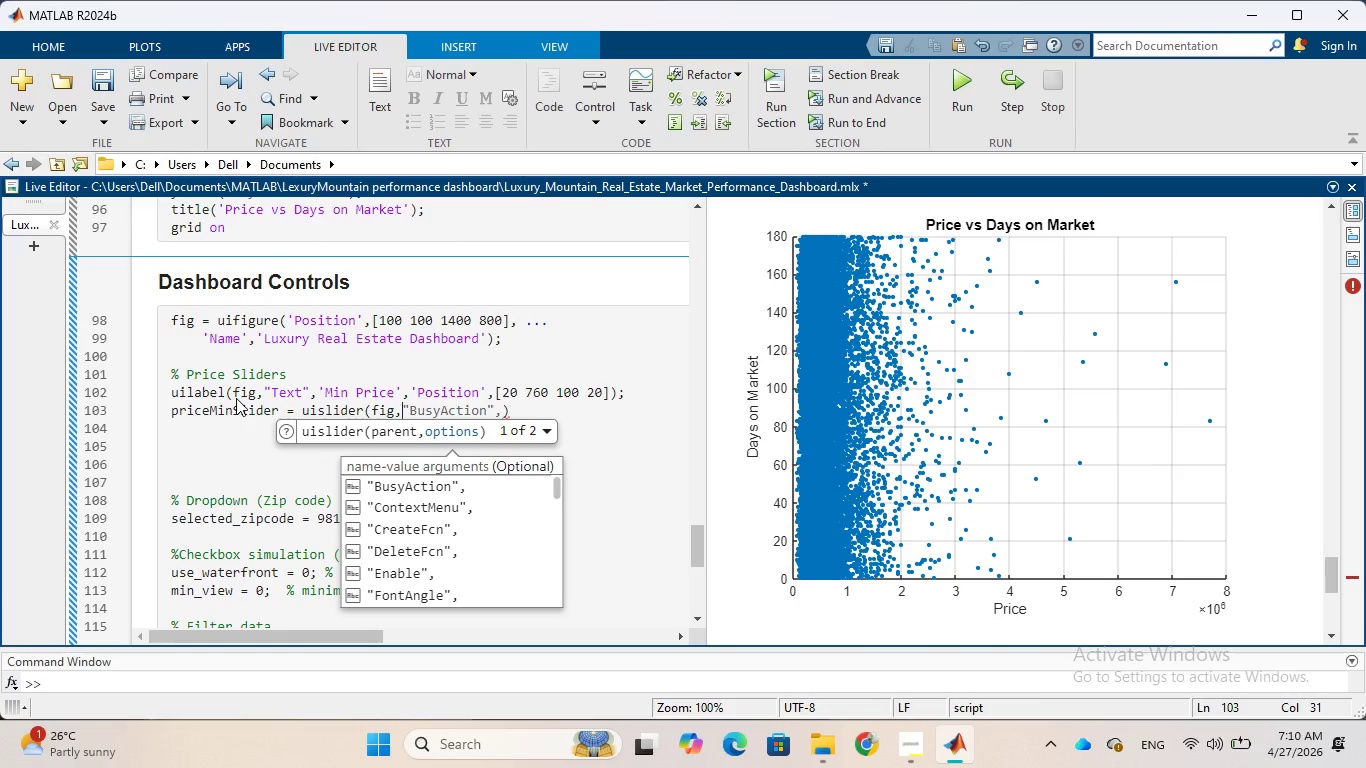 
key(Quote)
 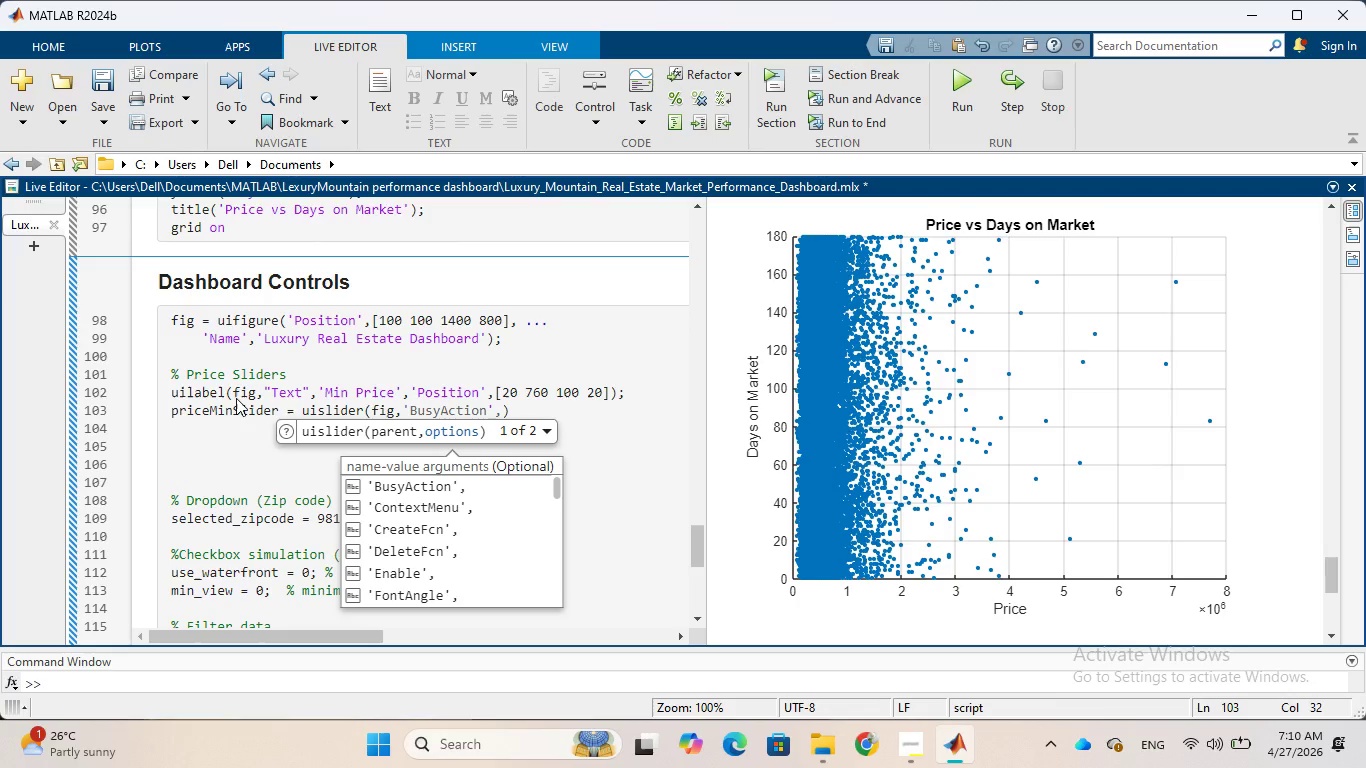 
type(Posi)
key(Tab)
 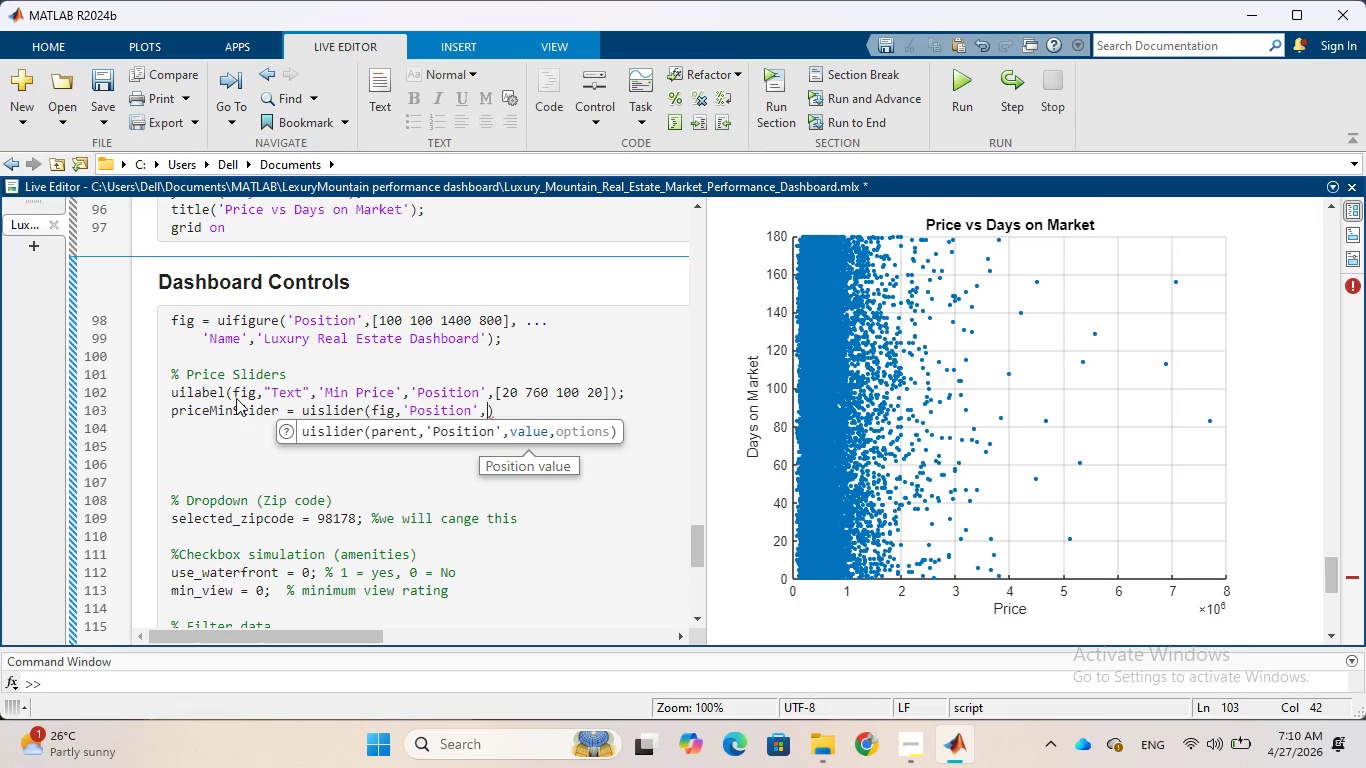 
wait(6.77)
 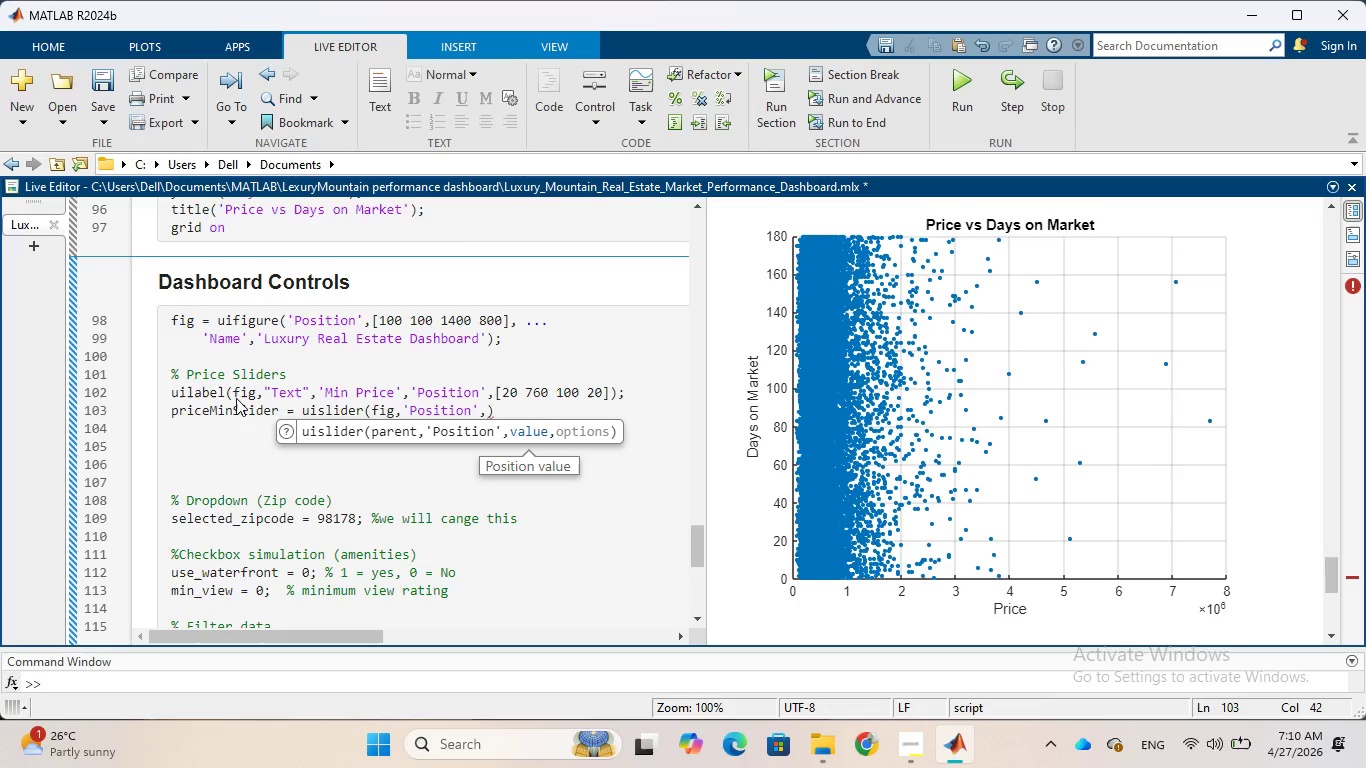 
key(BracketLeft)
 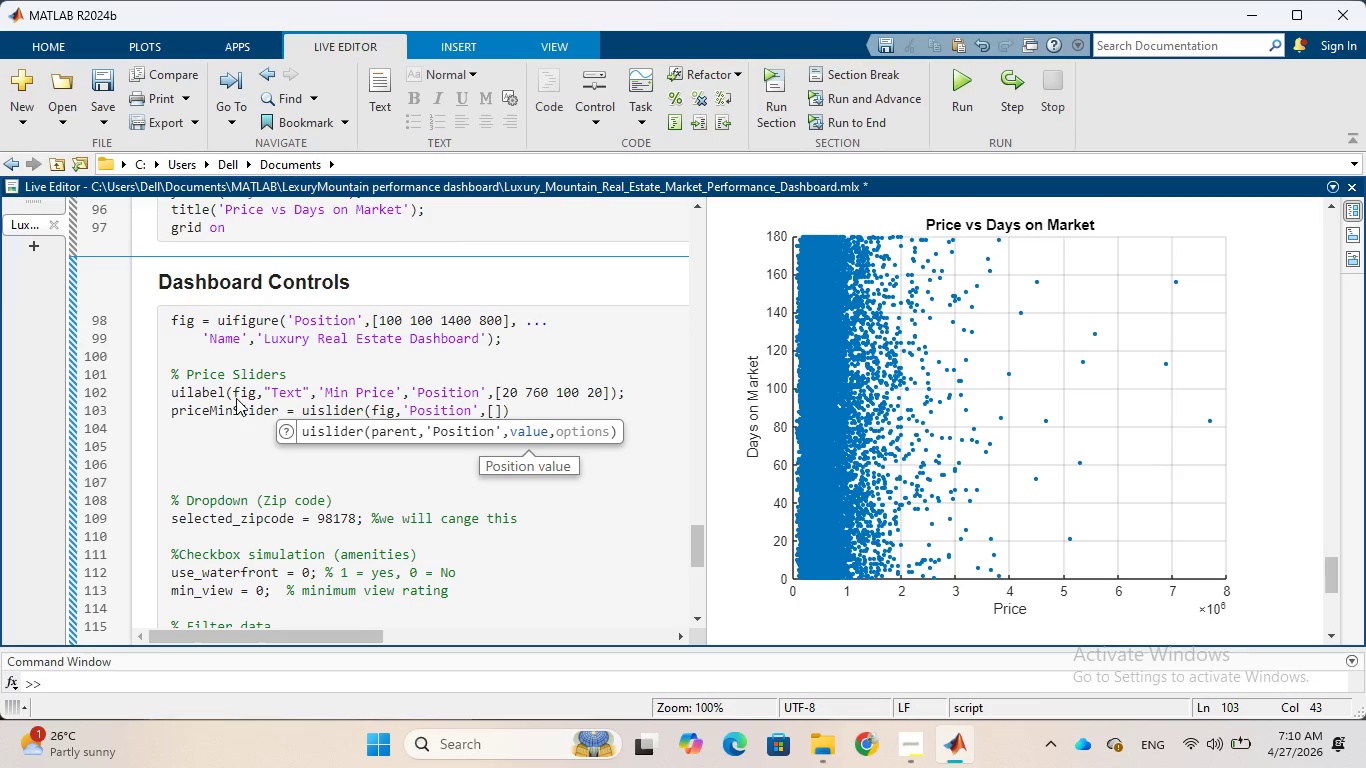 
type(20 )
 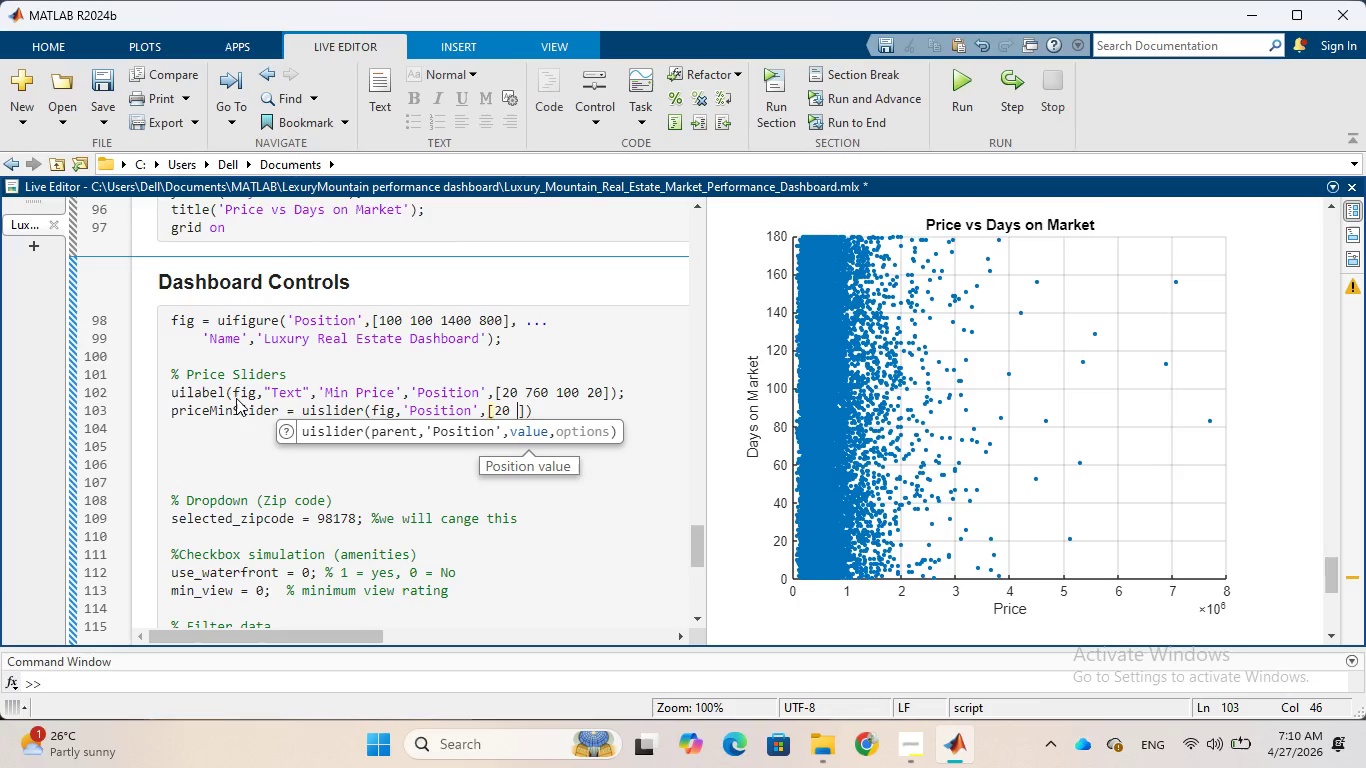 
wait(10.19)
 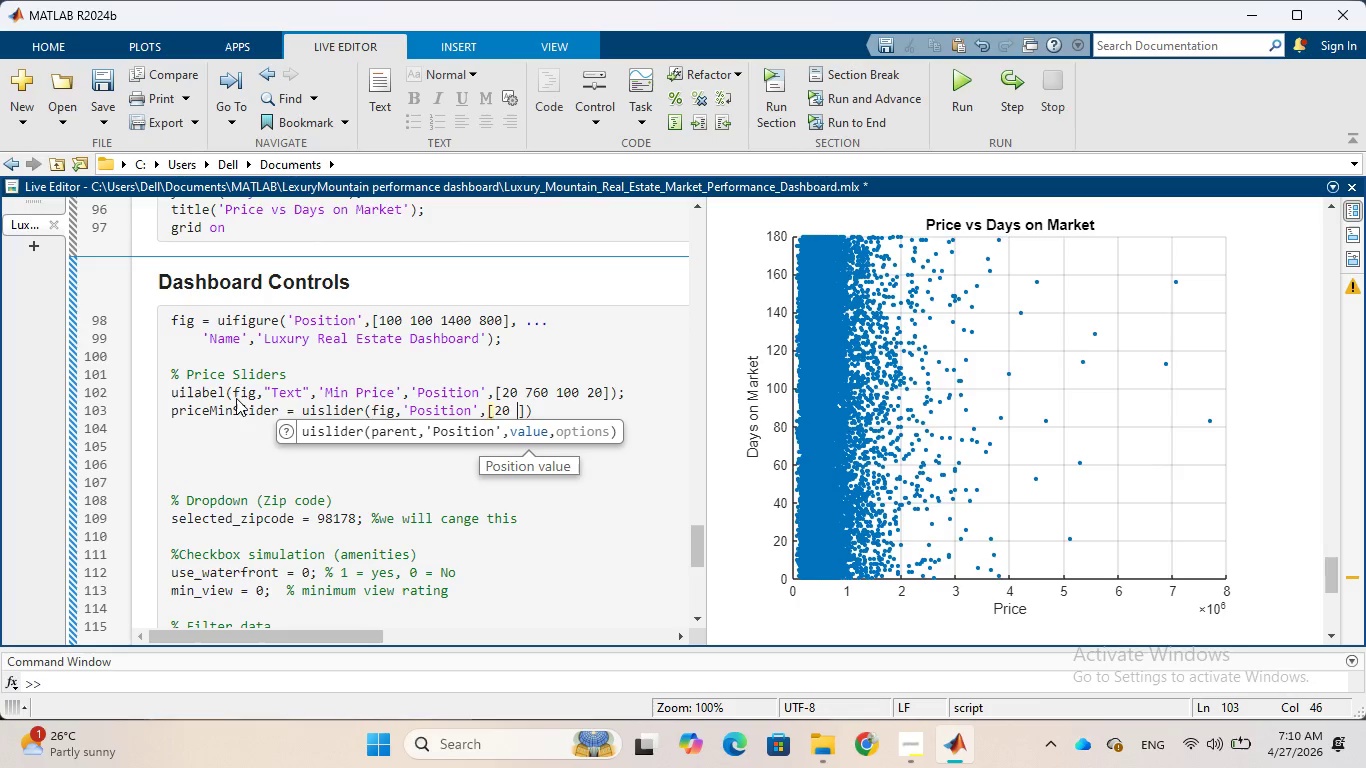 
left_click([540, 390])
 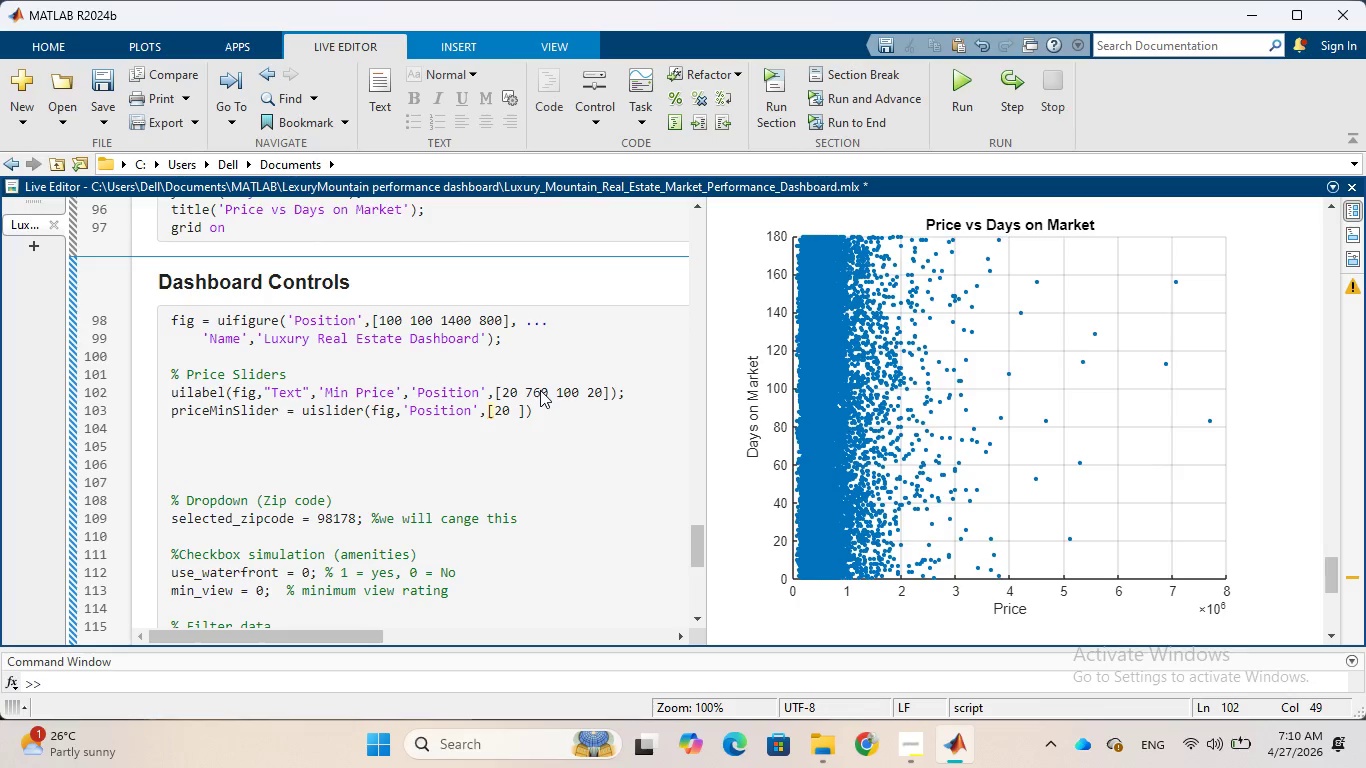 
wait(5.73)
 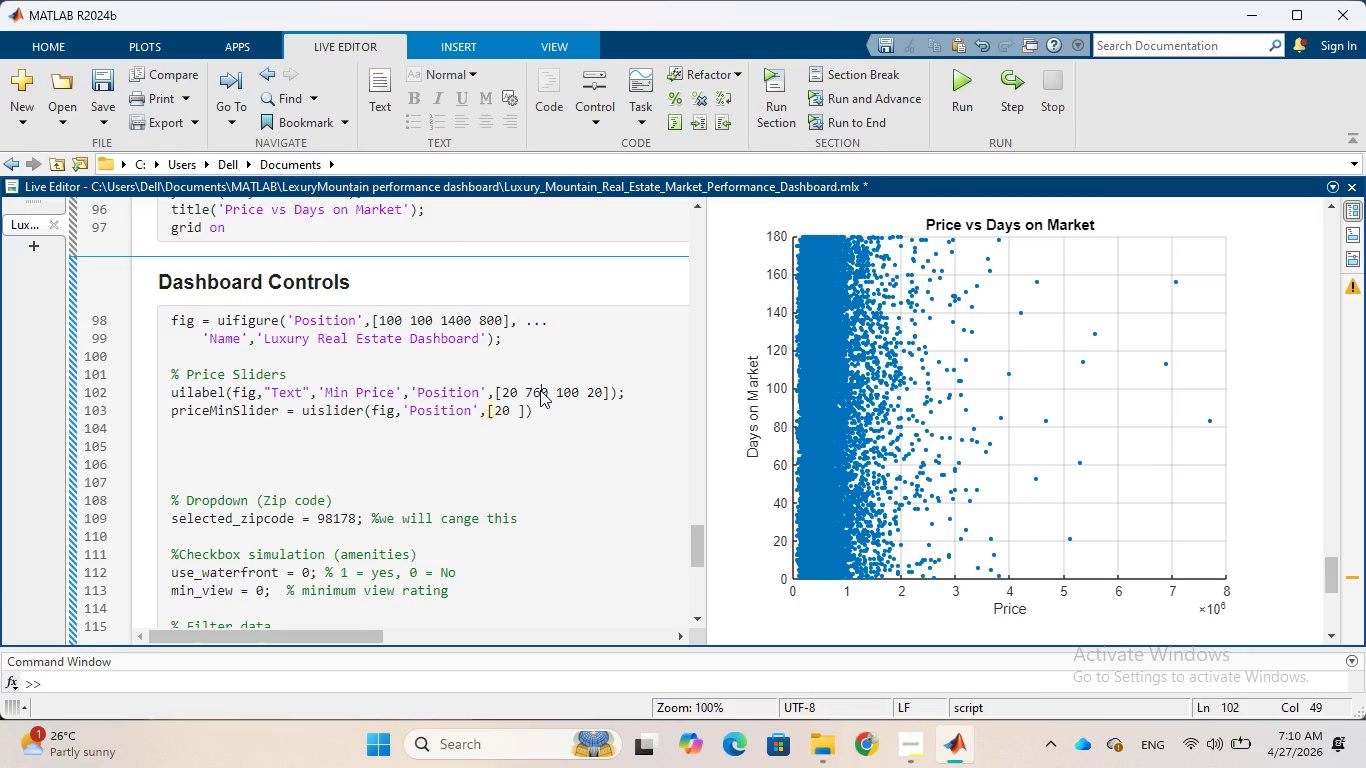 
key(Backspace)
 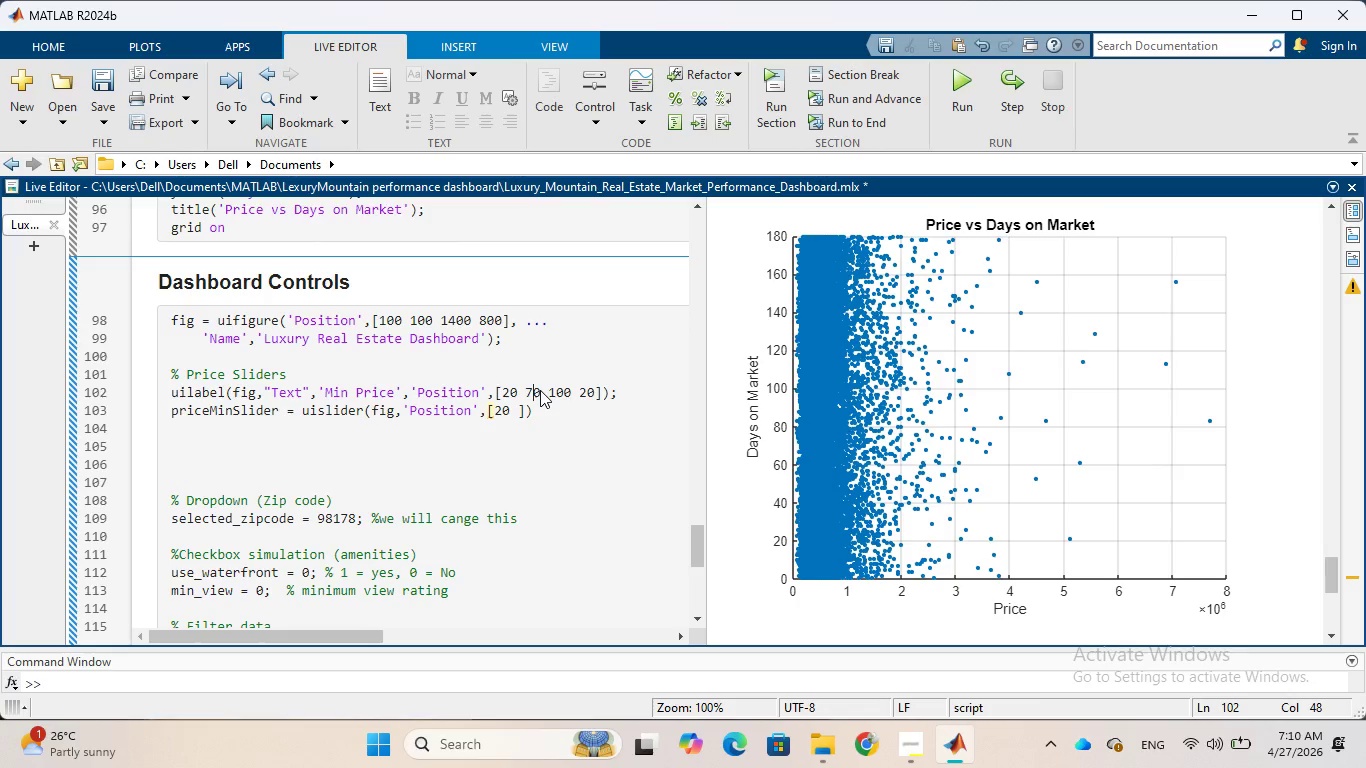 
wait(5.47)
 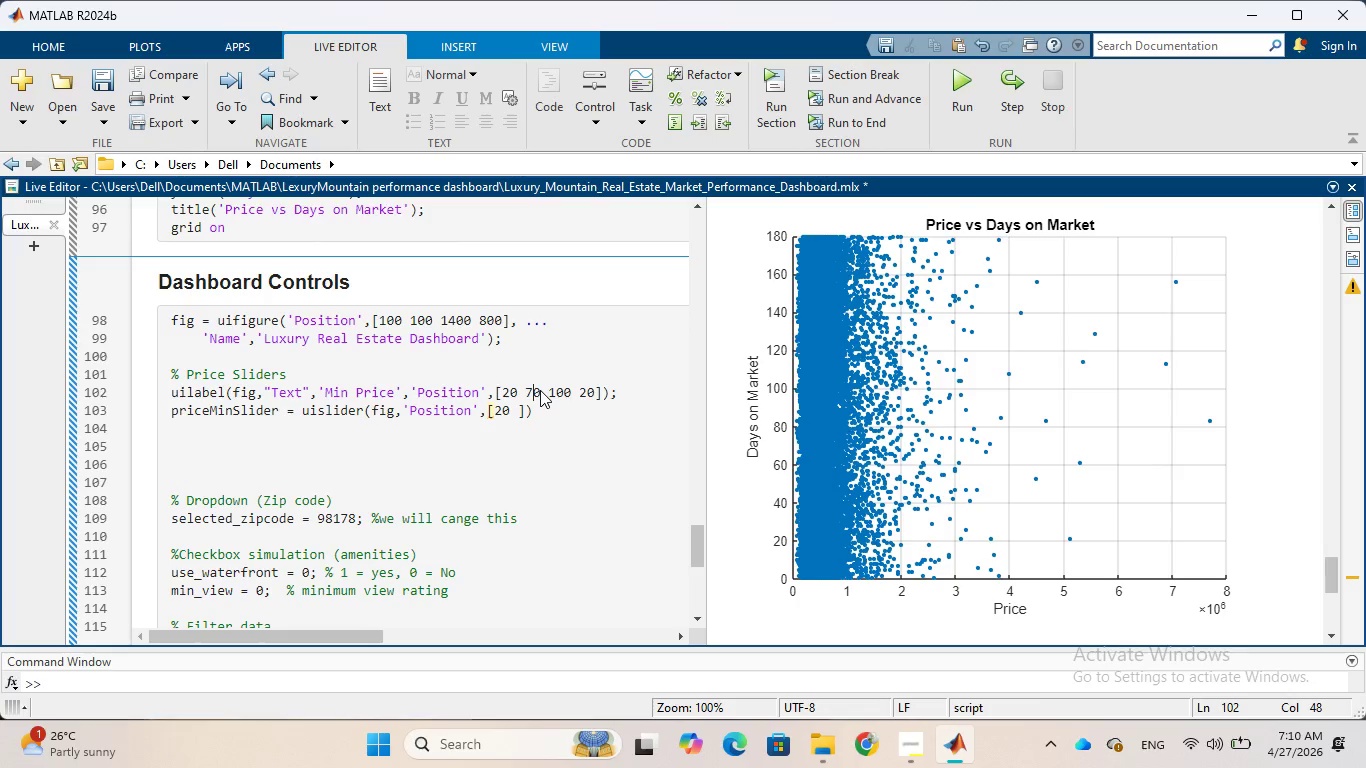 
key(Backspace)
type(800)
key(Backspace)
 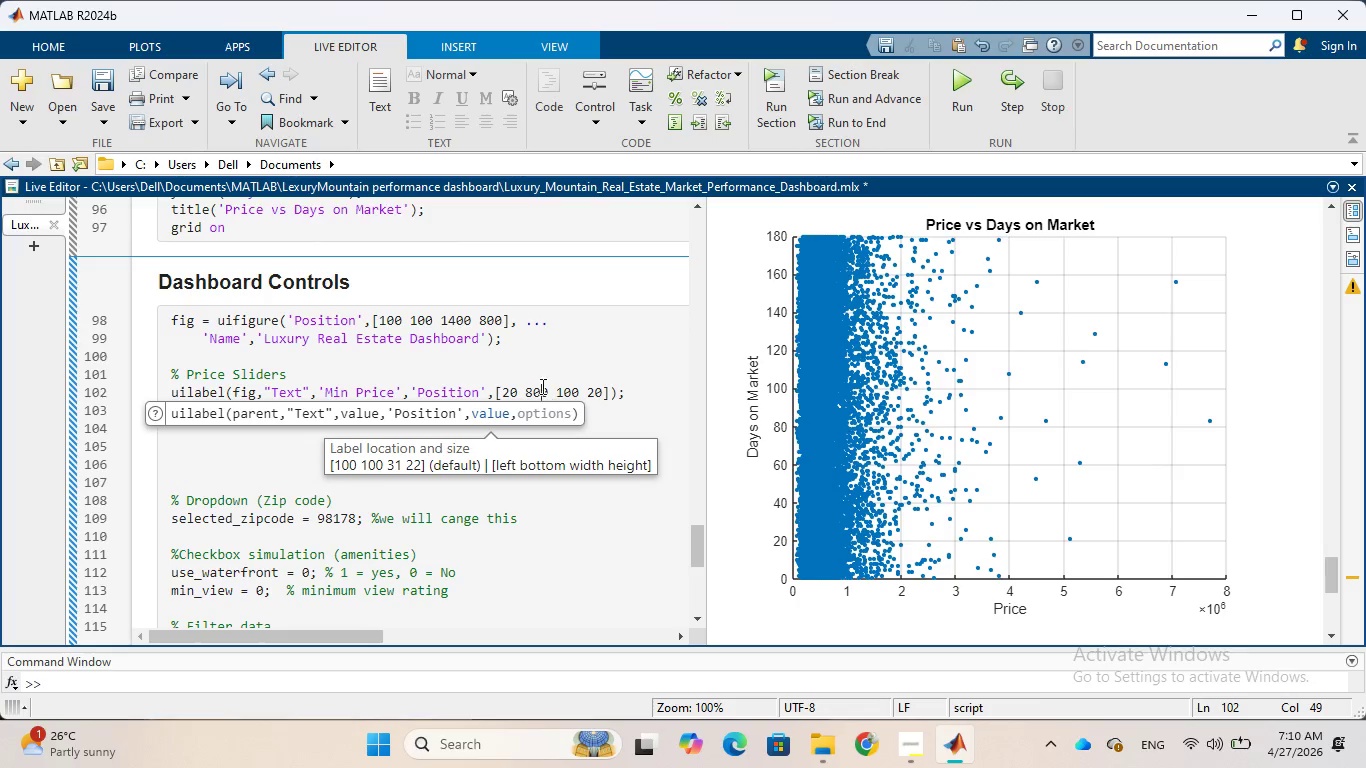 
left_click([545, 365])
 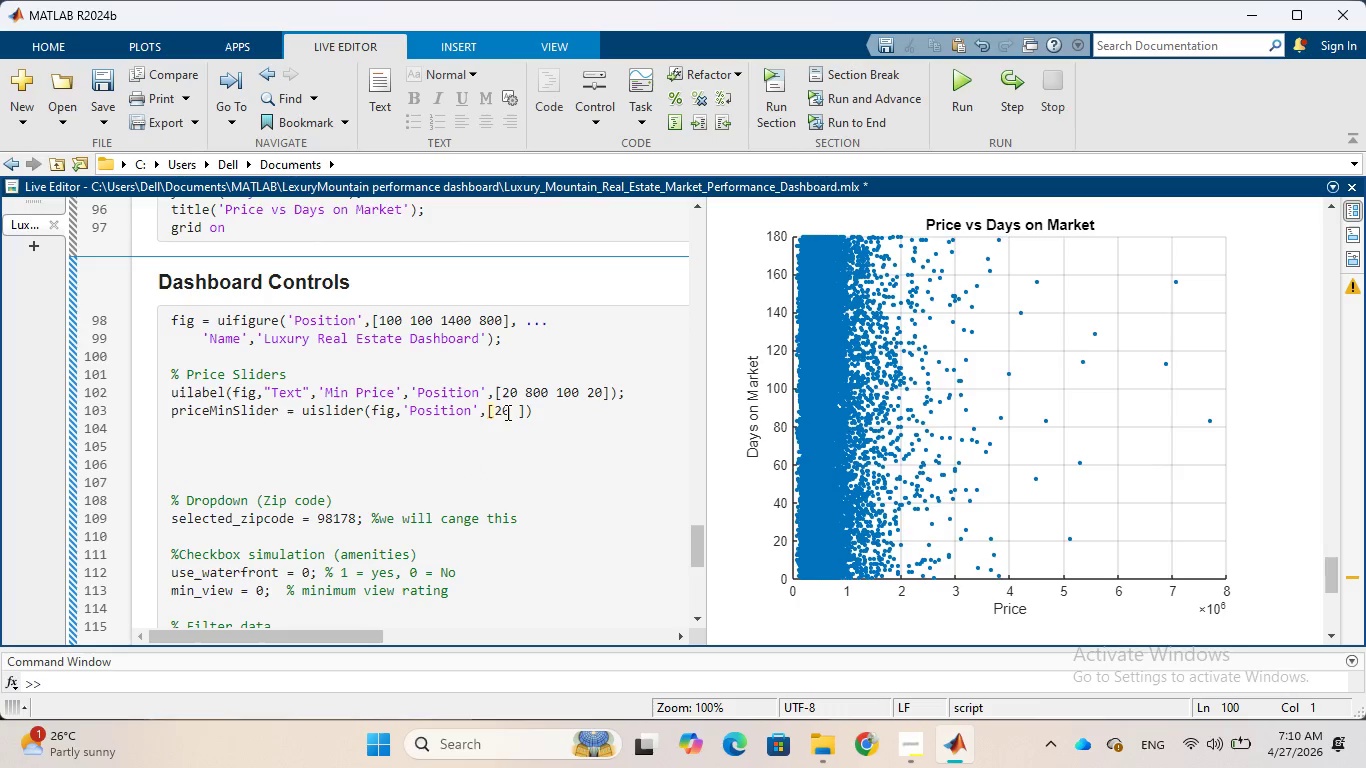 
left_click([519, 413])
 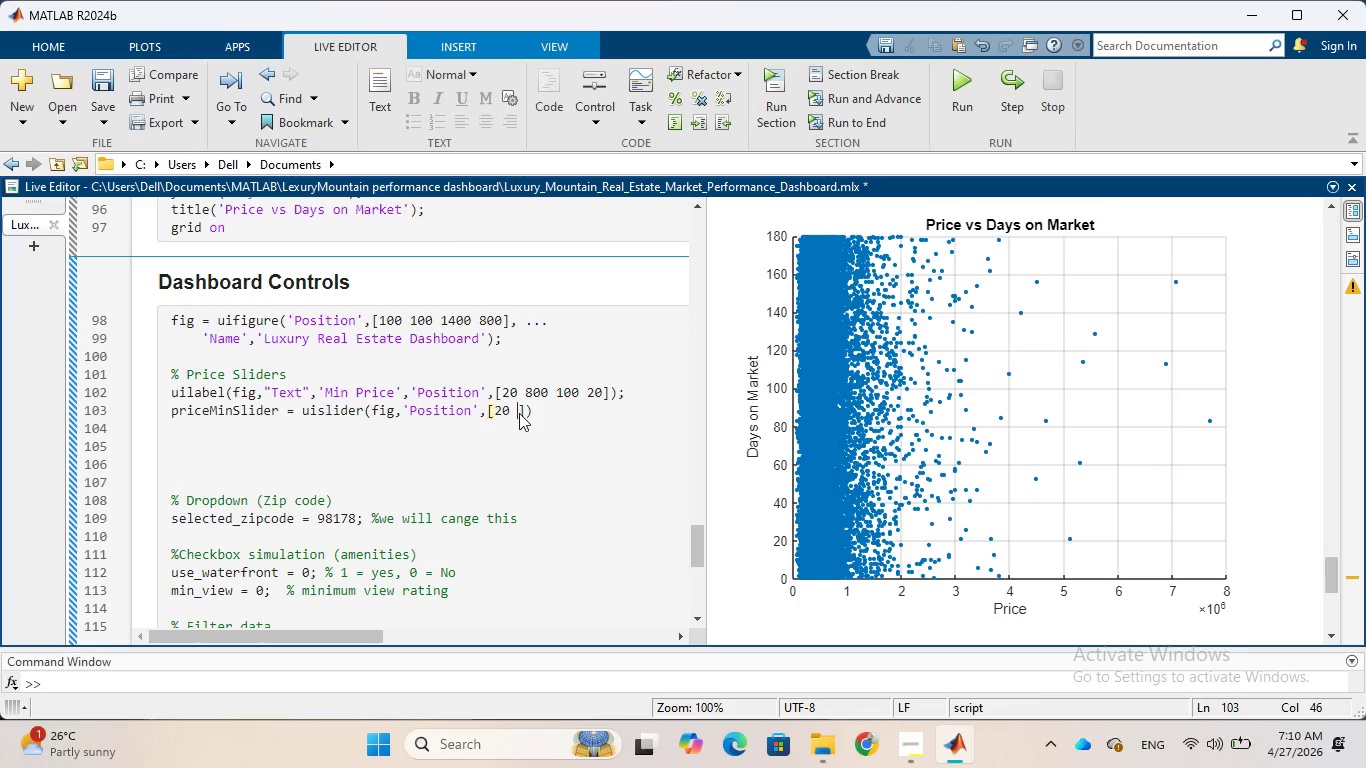 
wait(9.89)
 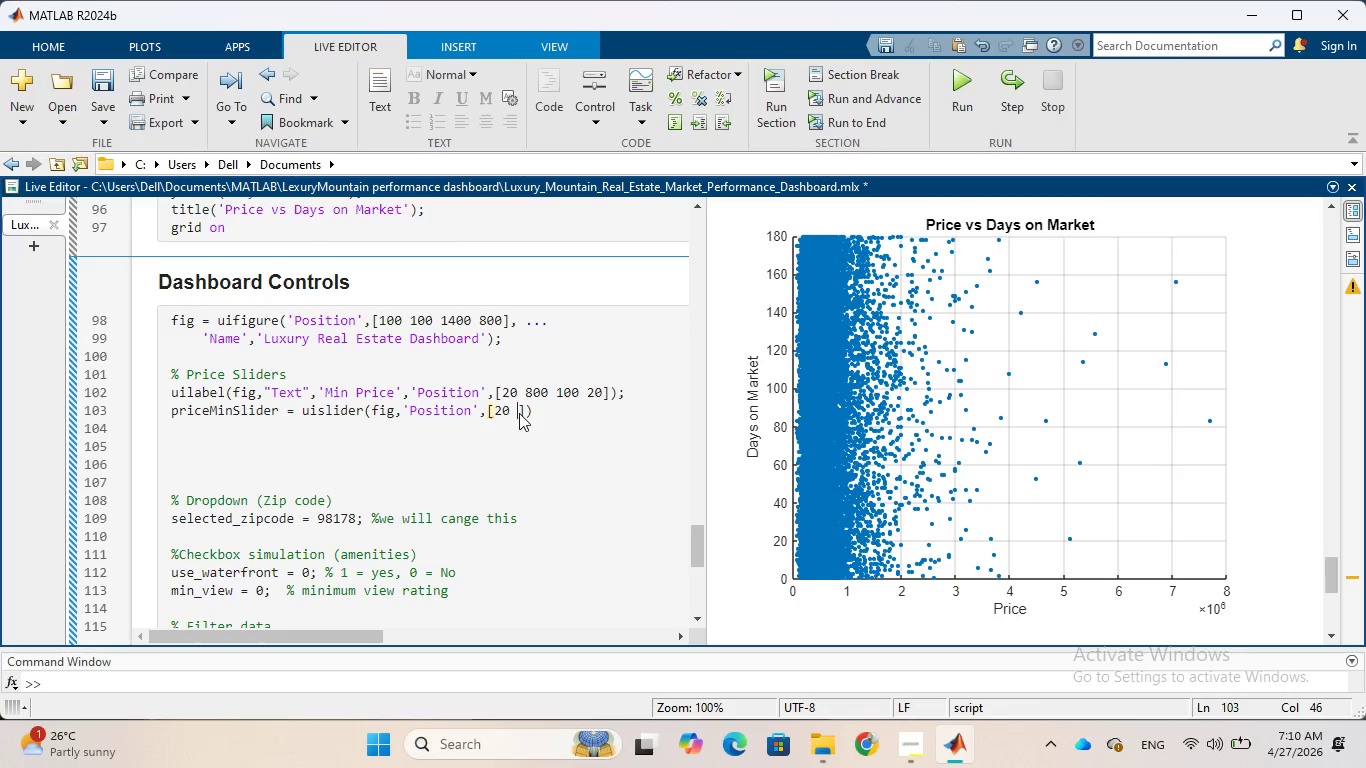 
left_click([539, 390])
 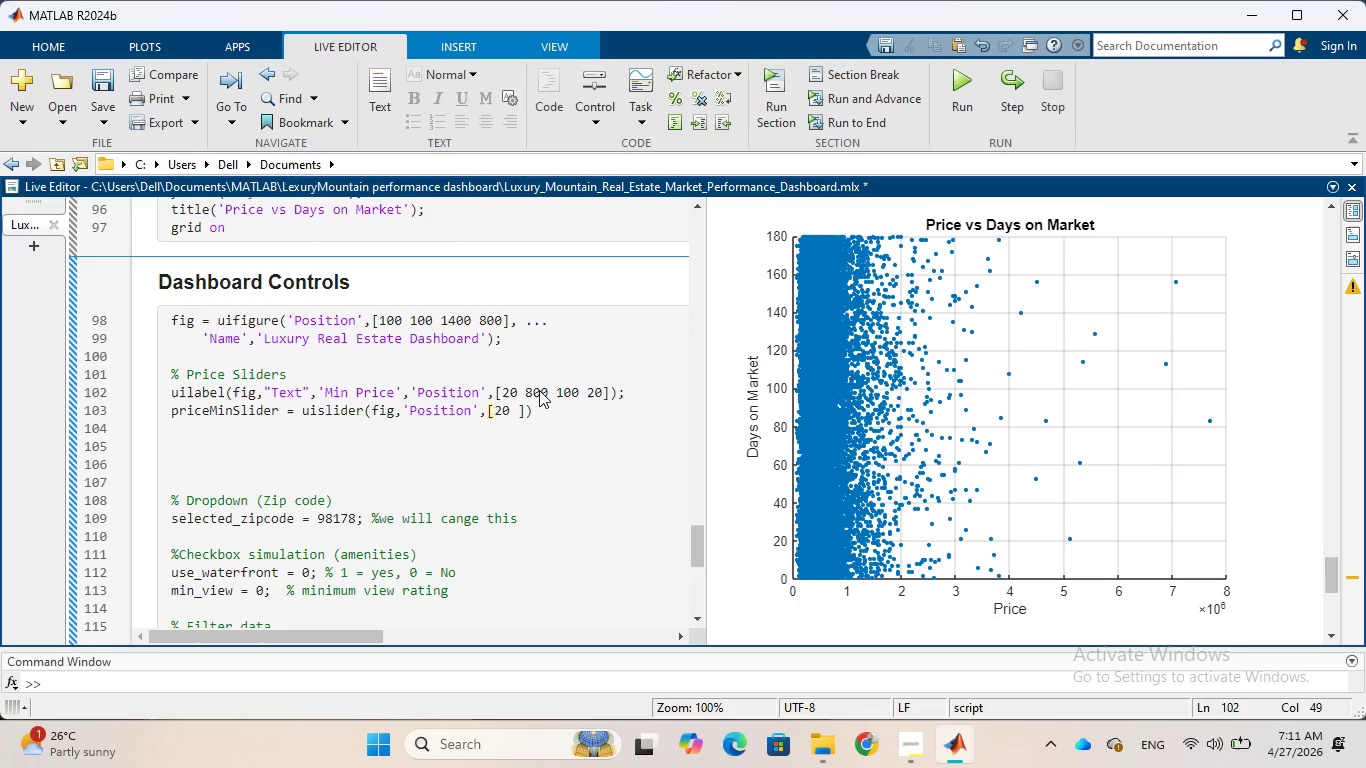 
key(Backspace)
 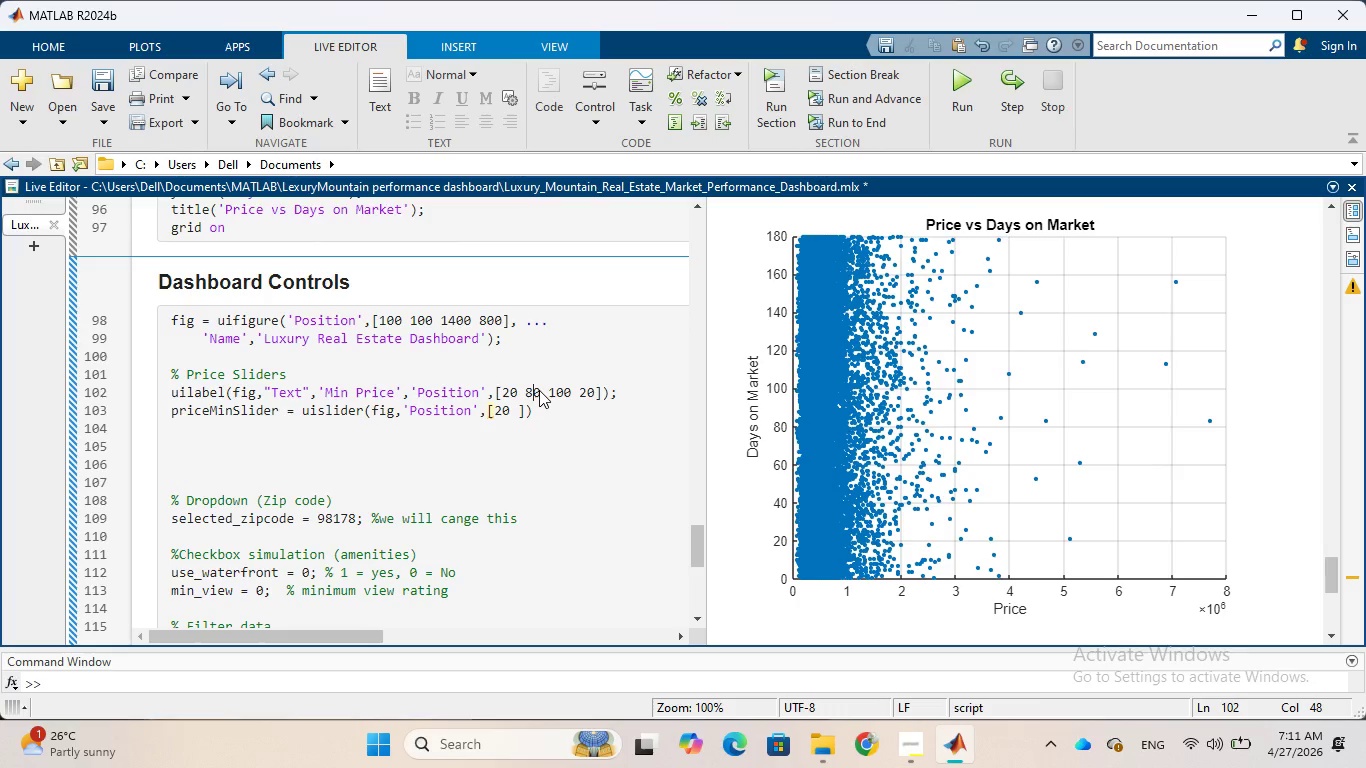 
key(2)
 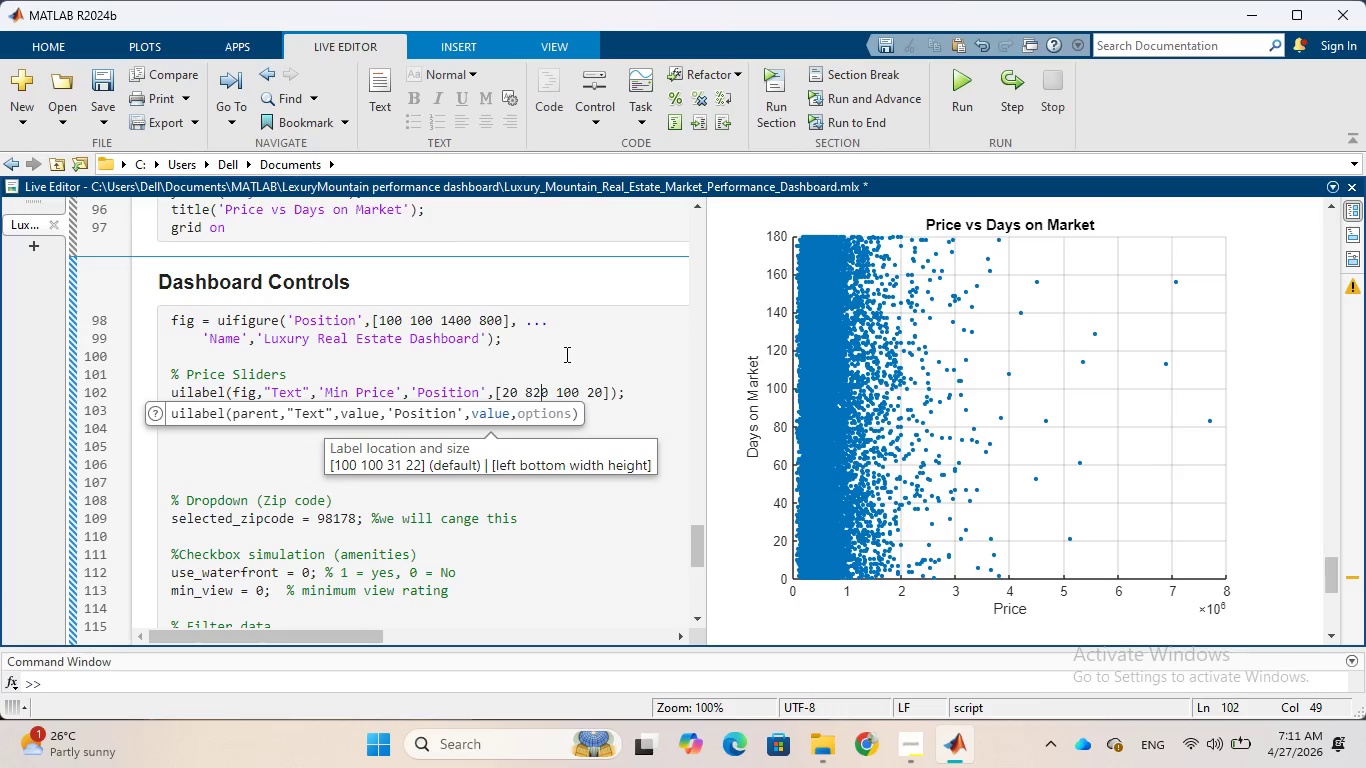 
left_click([565, 354])
 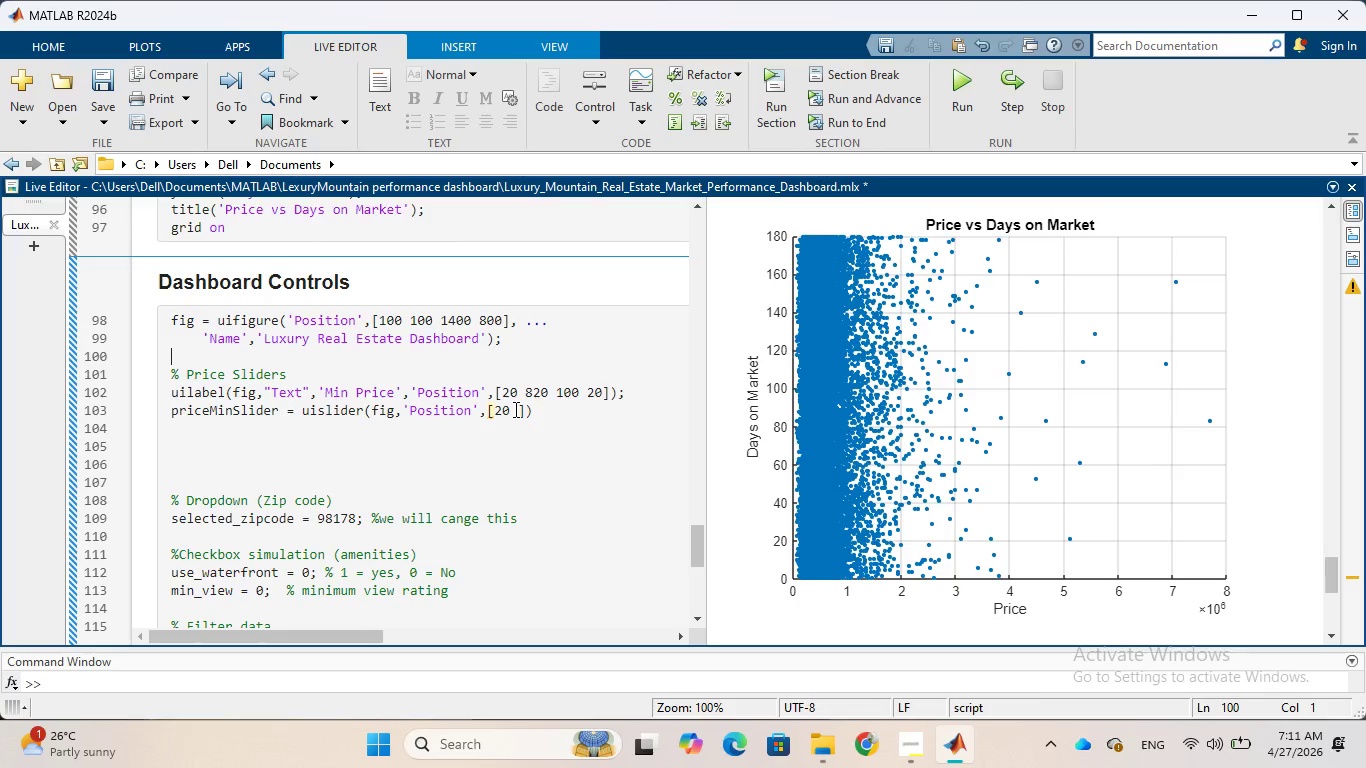 
left_click([517, 410])
 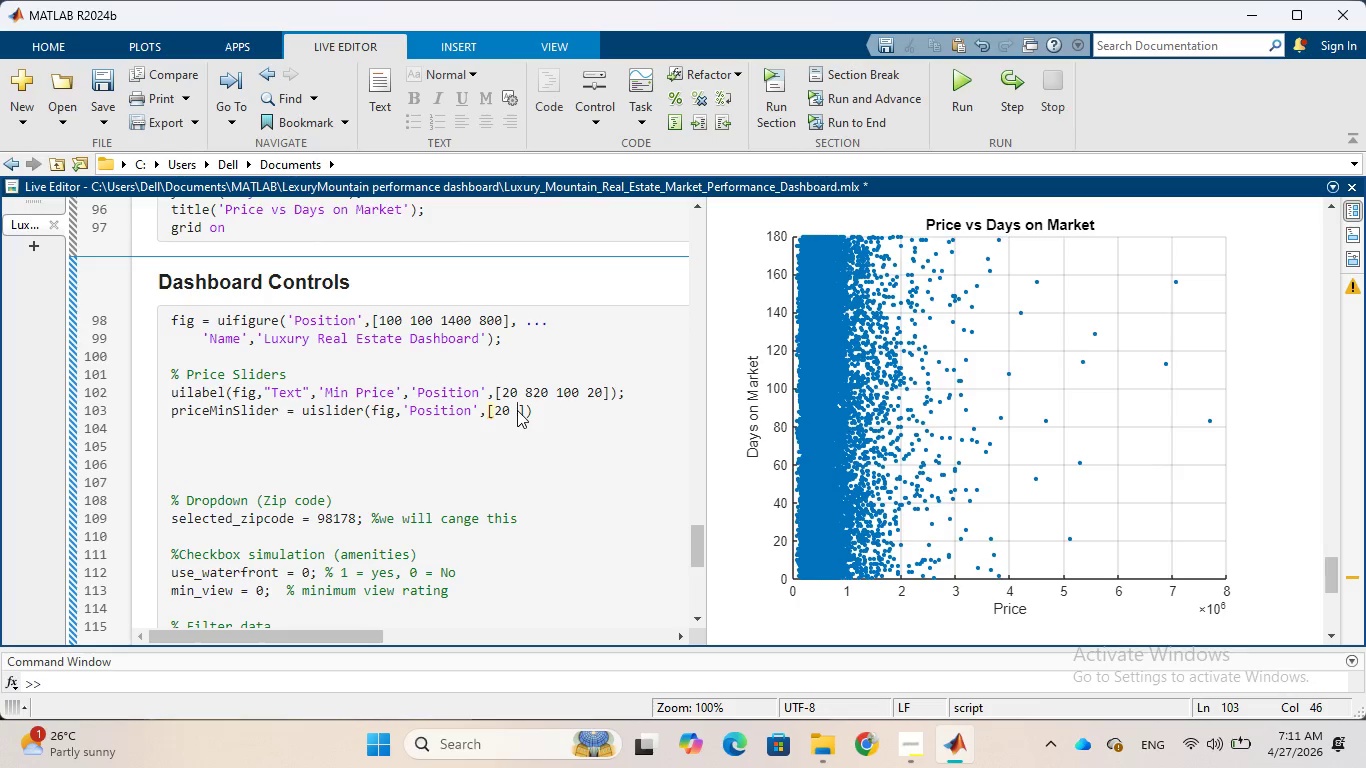 
wait(6.52)
 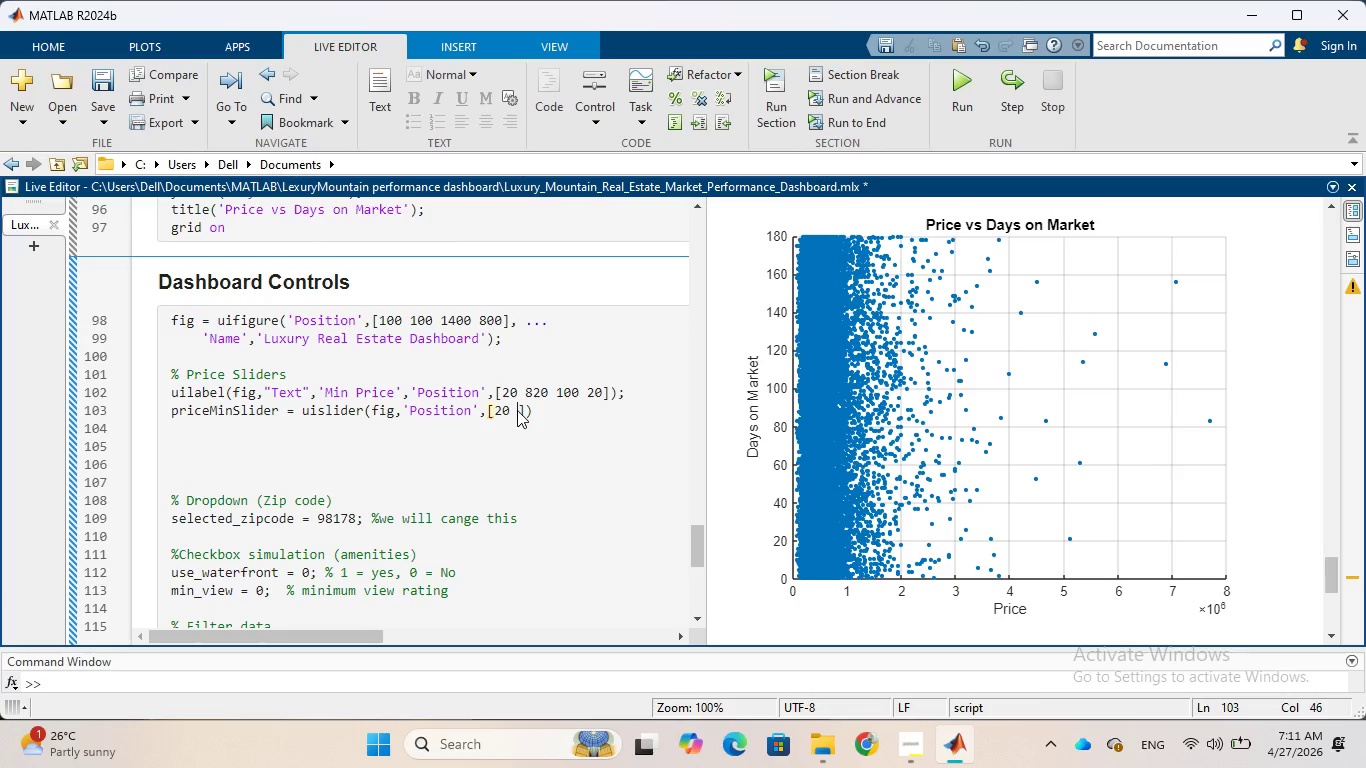 
type(780)
 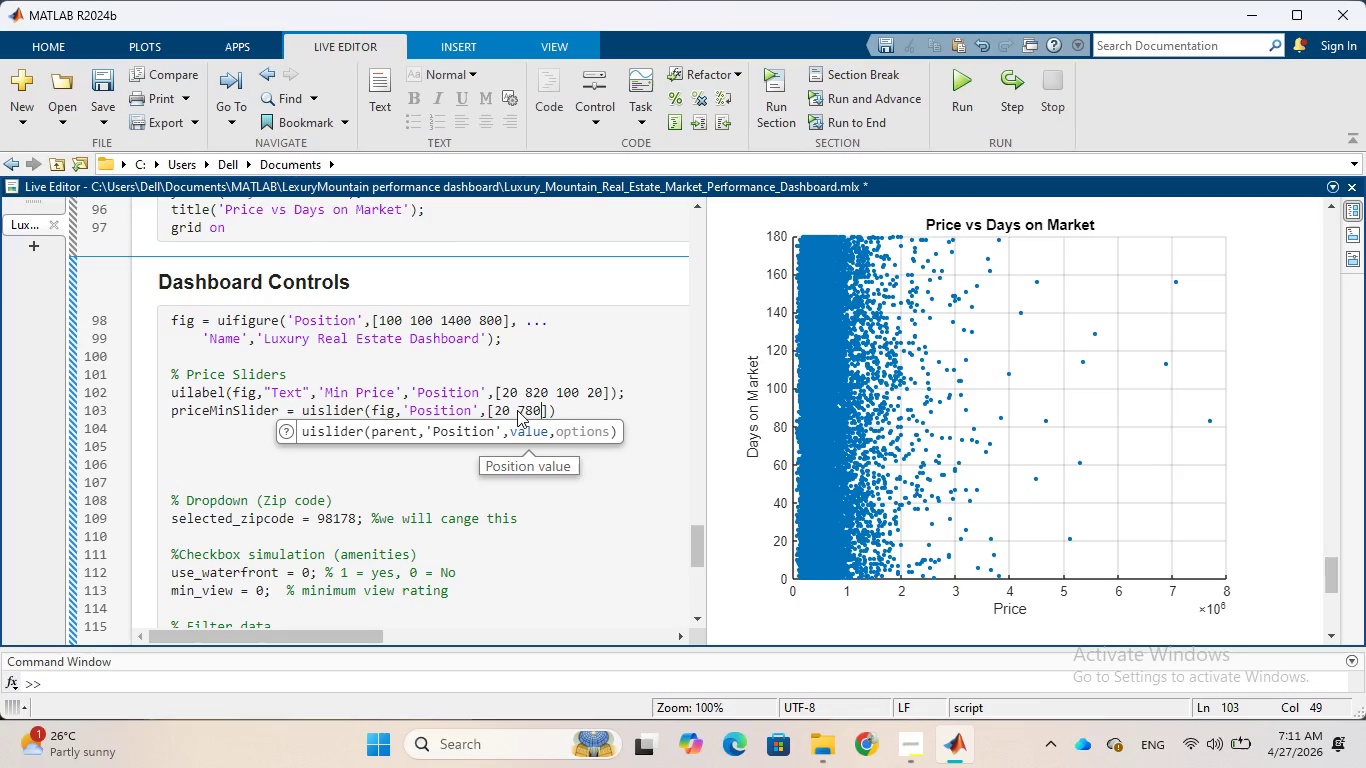 
wait(5.33)
 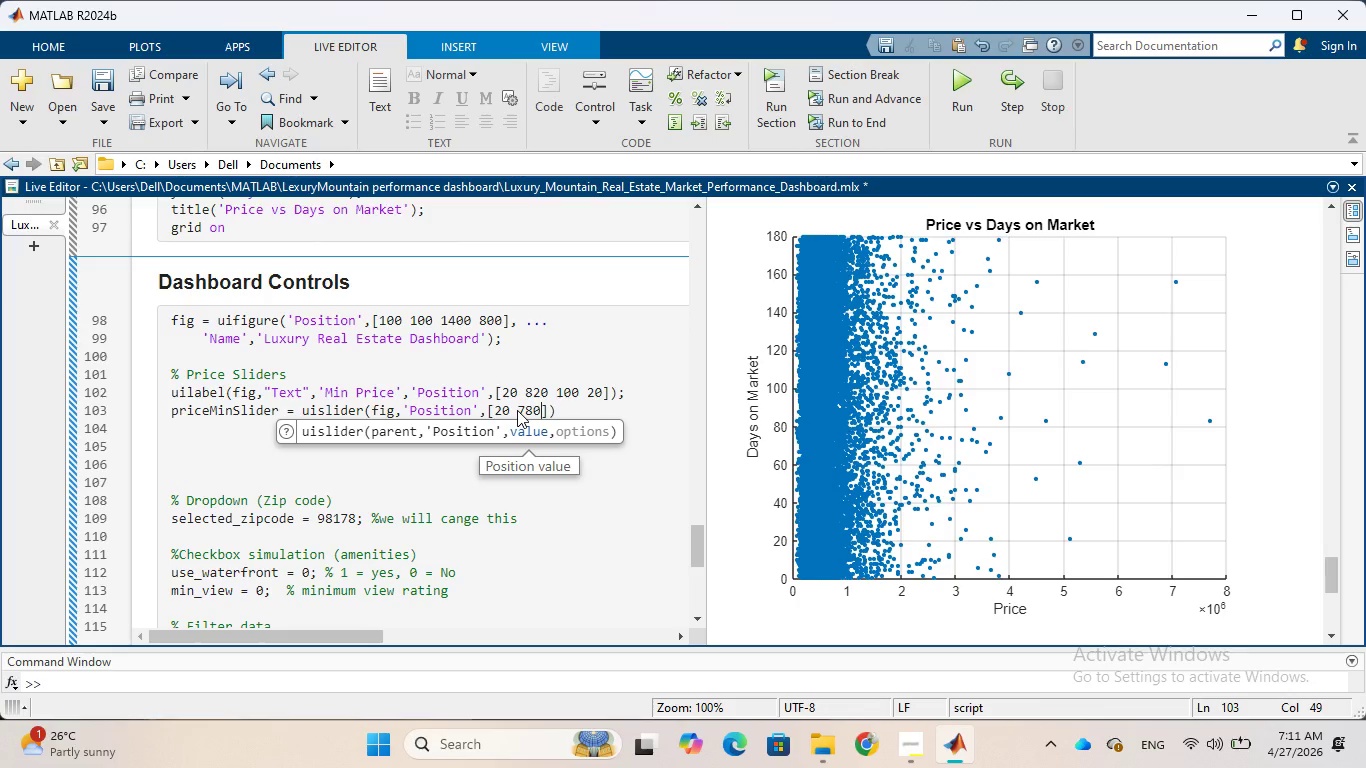 
type( 300 3)
 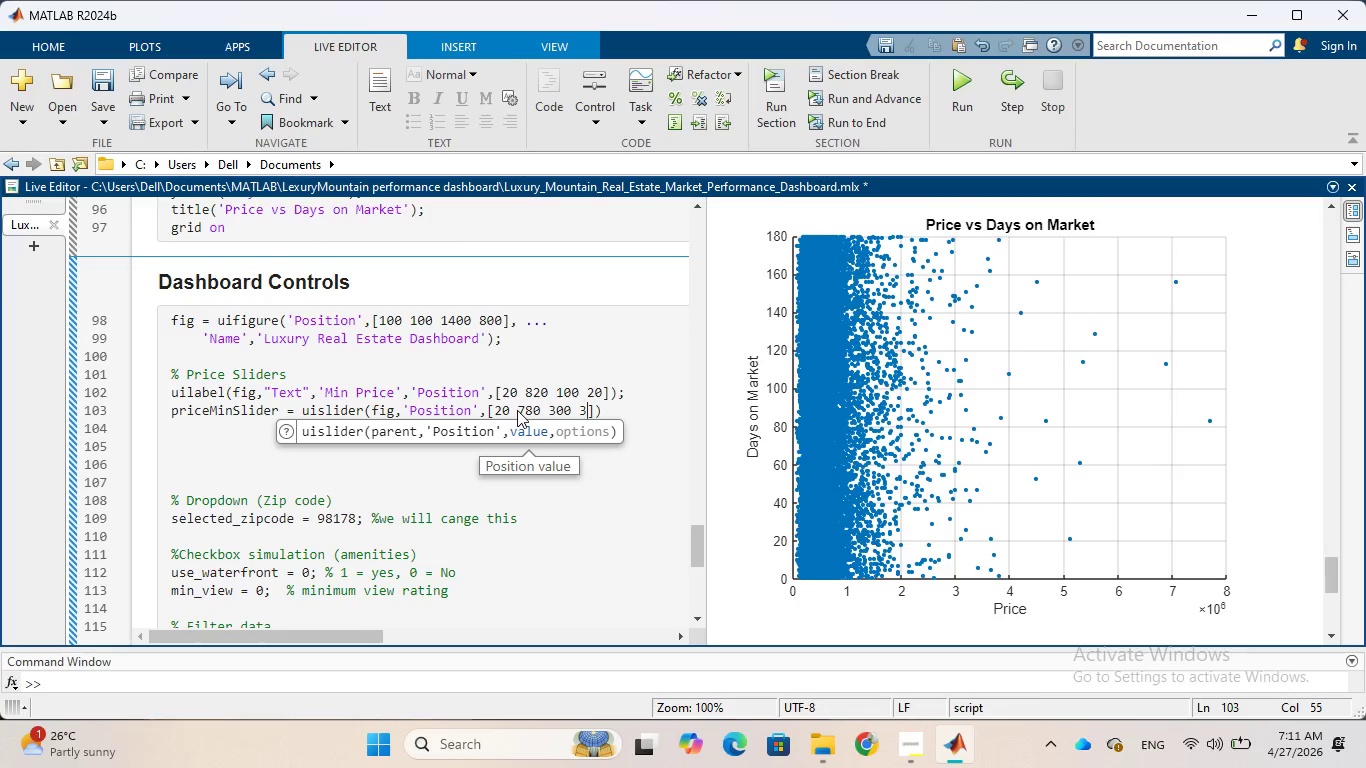 
key(ArrowRight)
 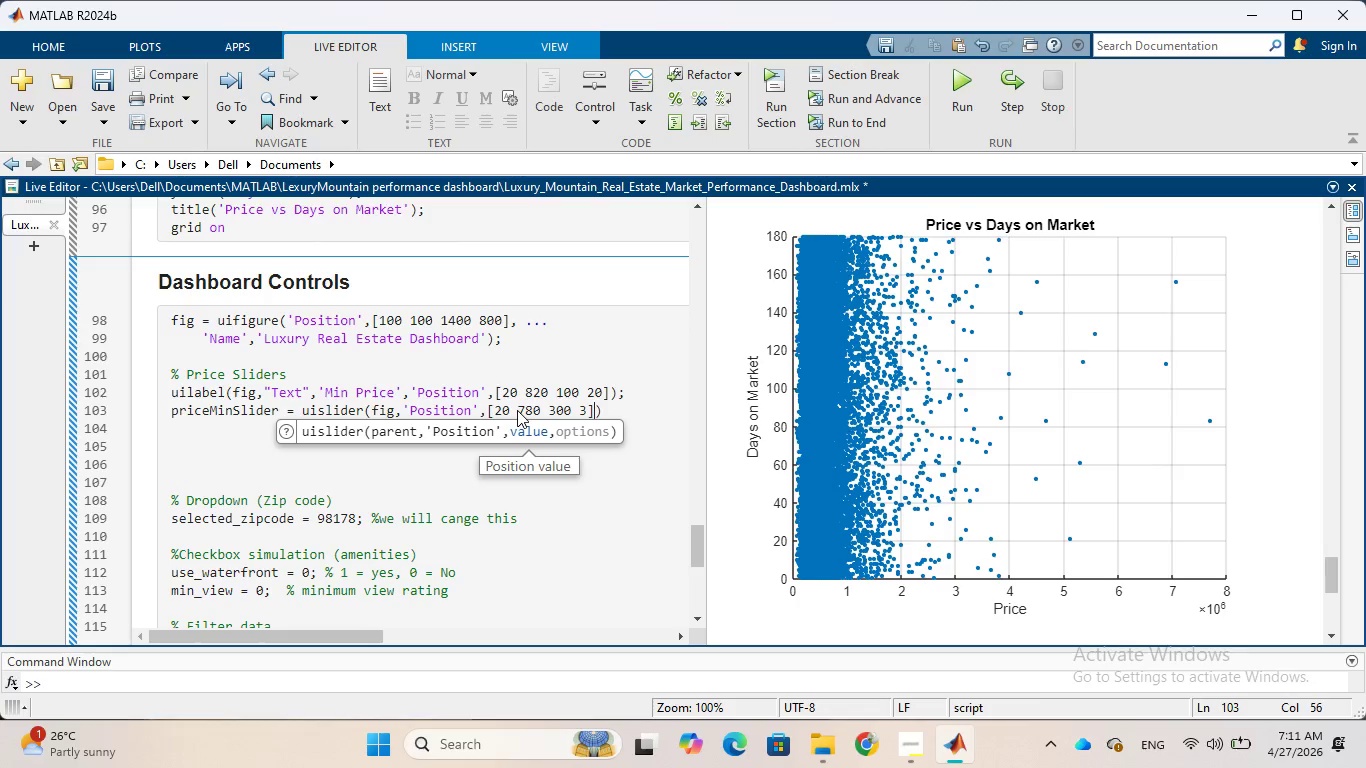 
key(Comma)
 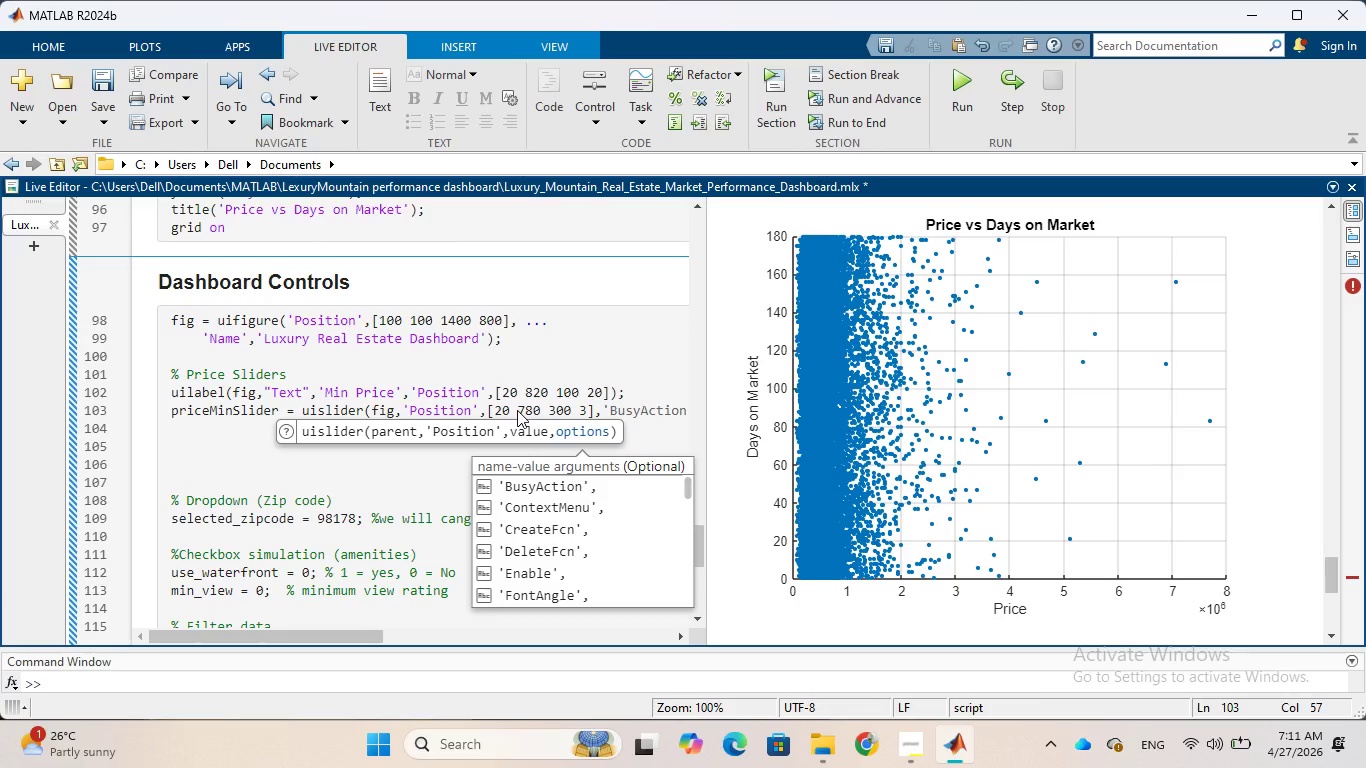 
key(Space)
 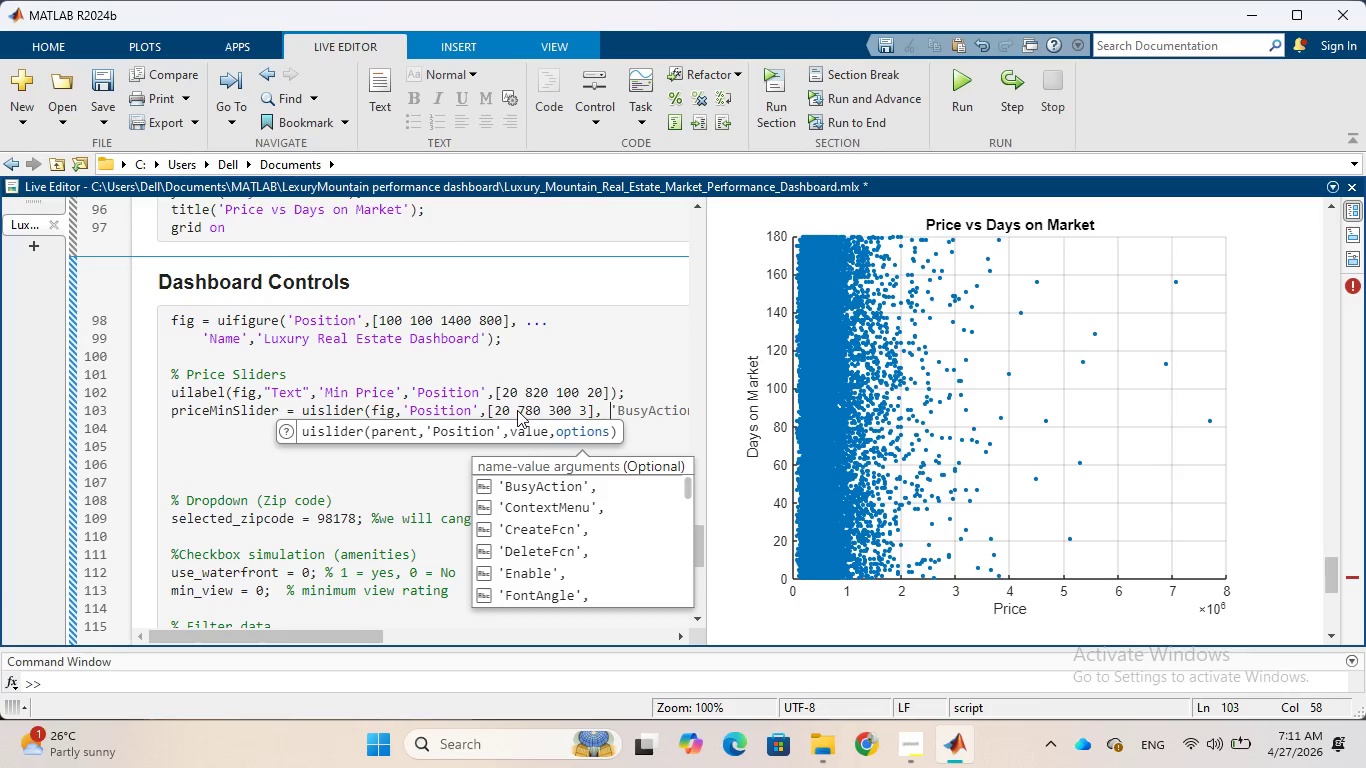 
key(Period)
 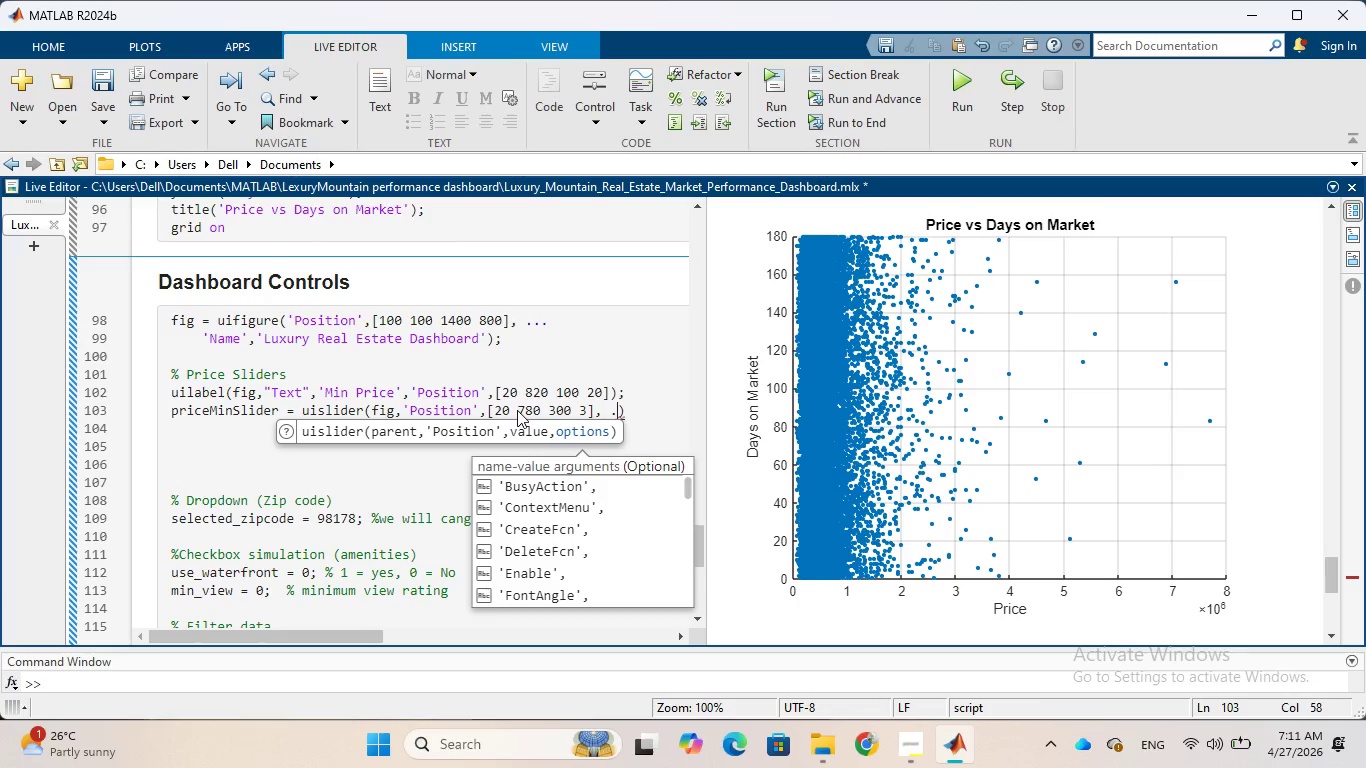 
key(Period)
 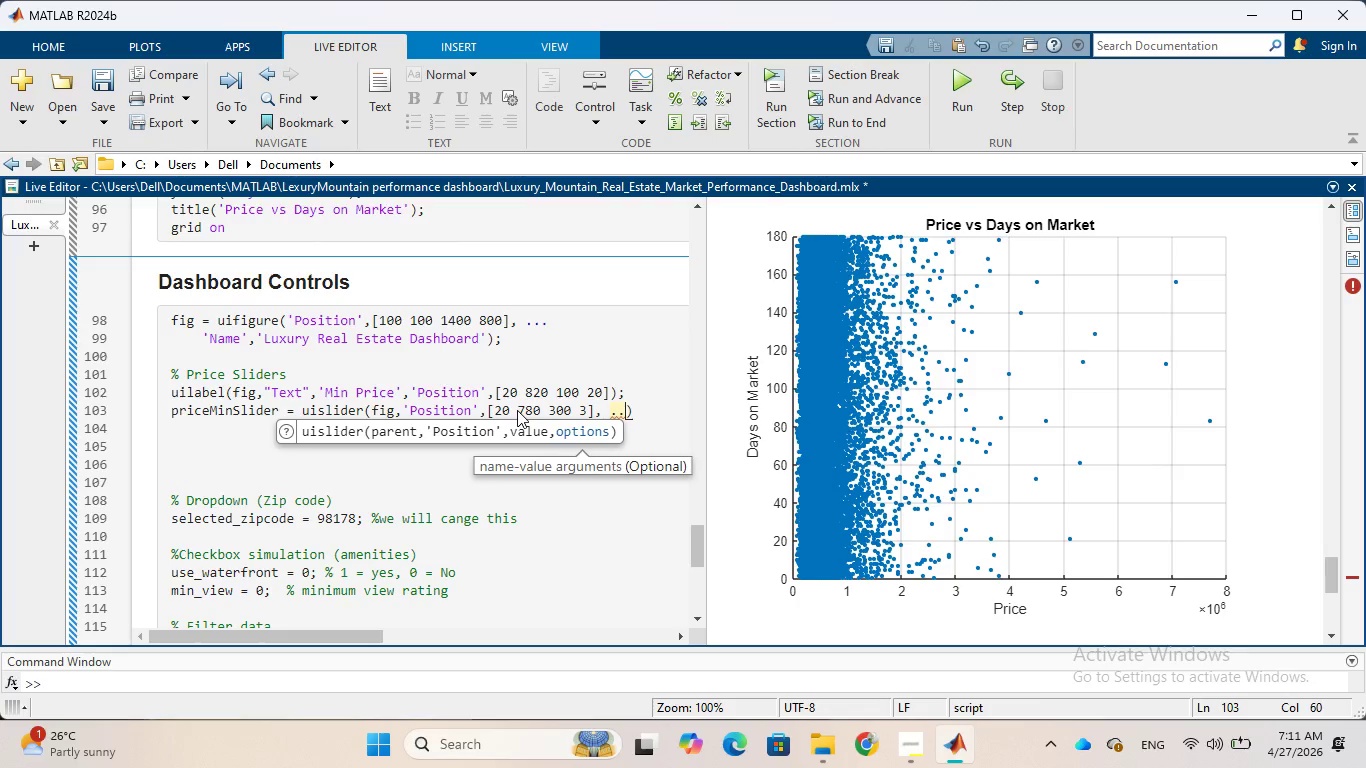 
key(Period)
 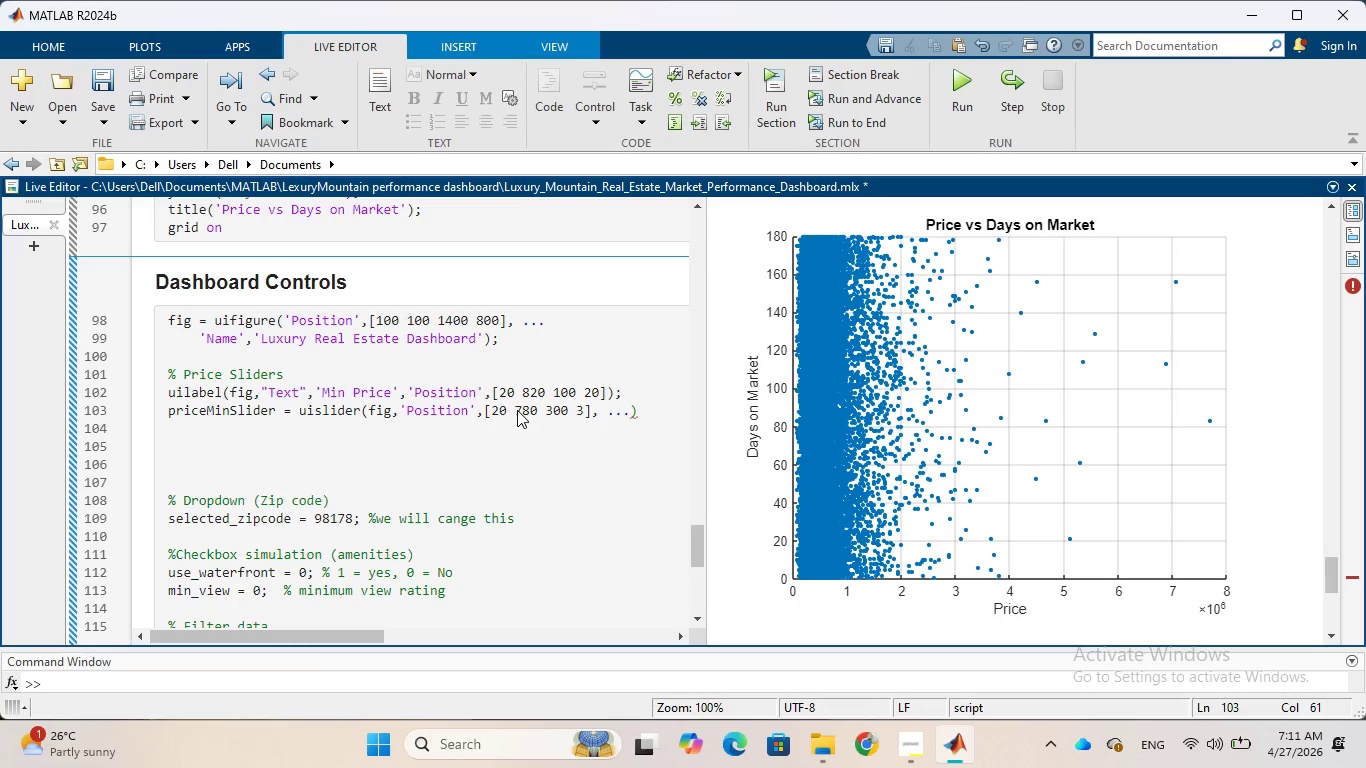 
key(Enter)
 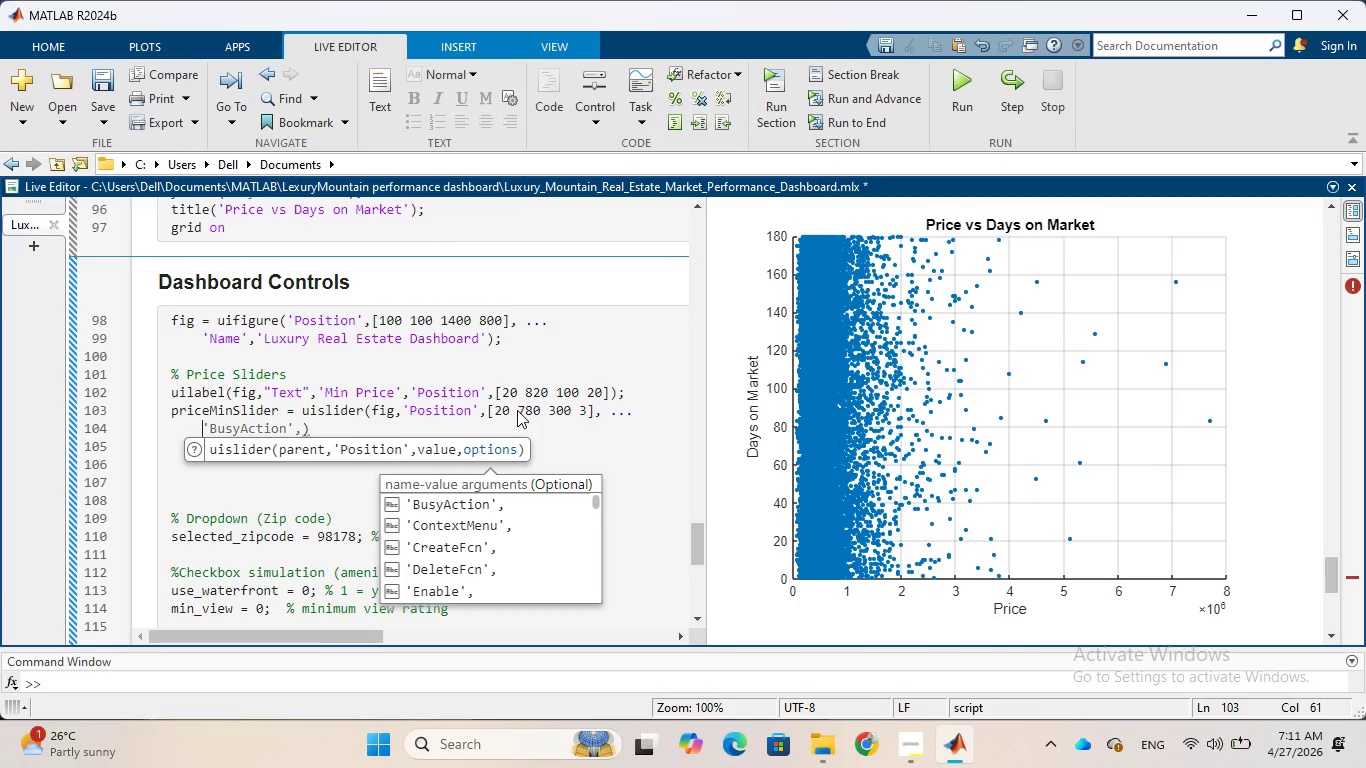 
wait(10.53)
 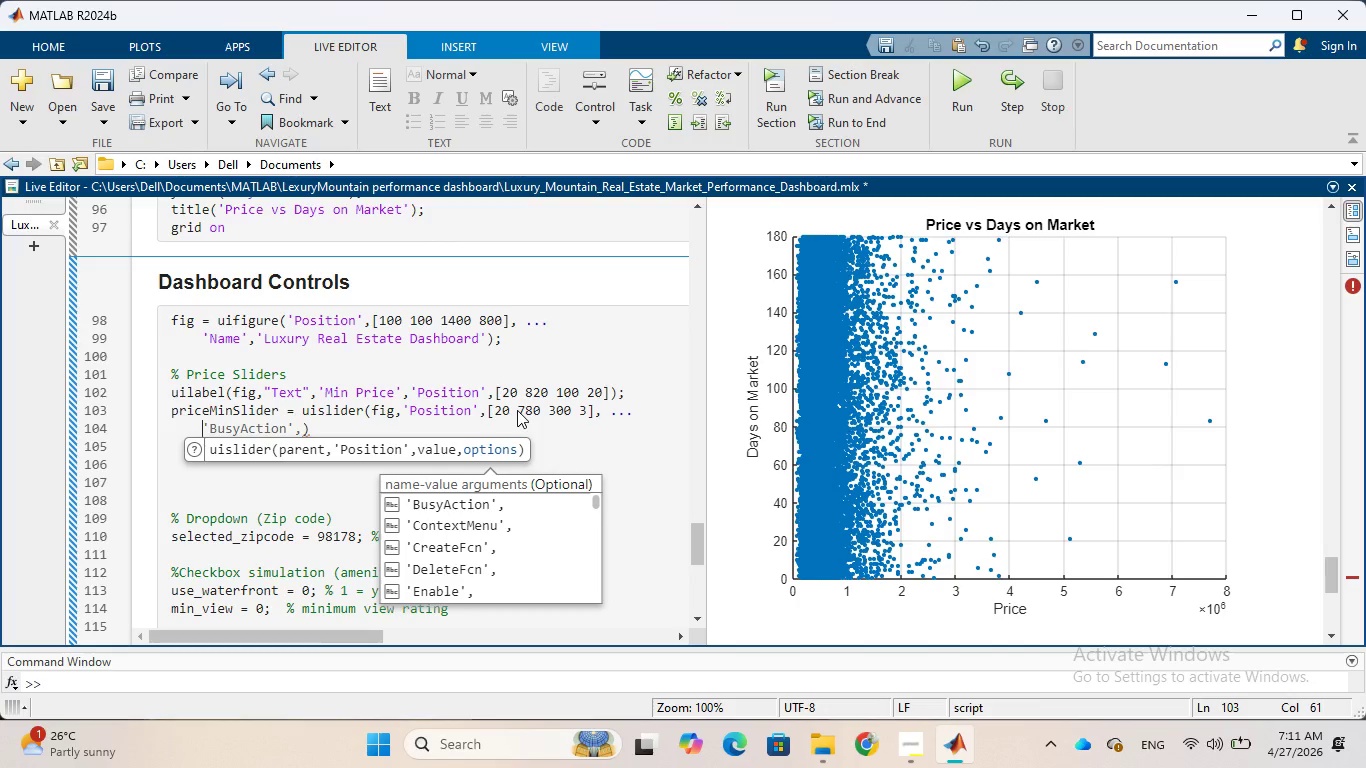 
key(Quote)
 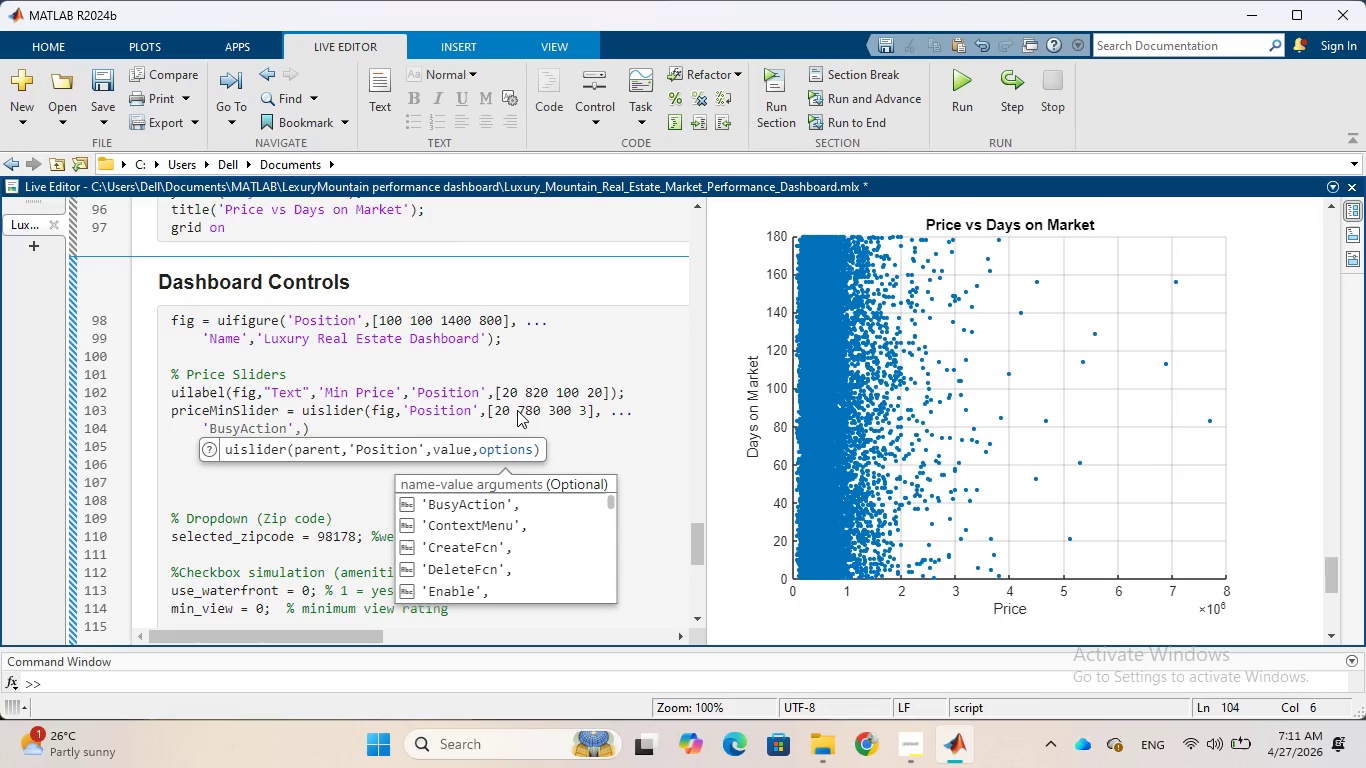 
key(CapsLock)
 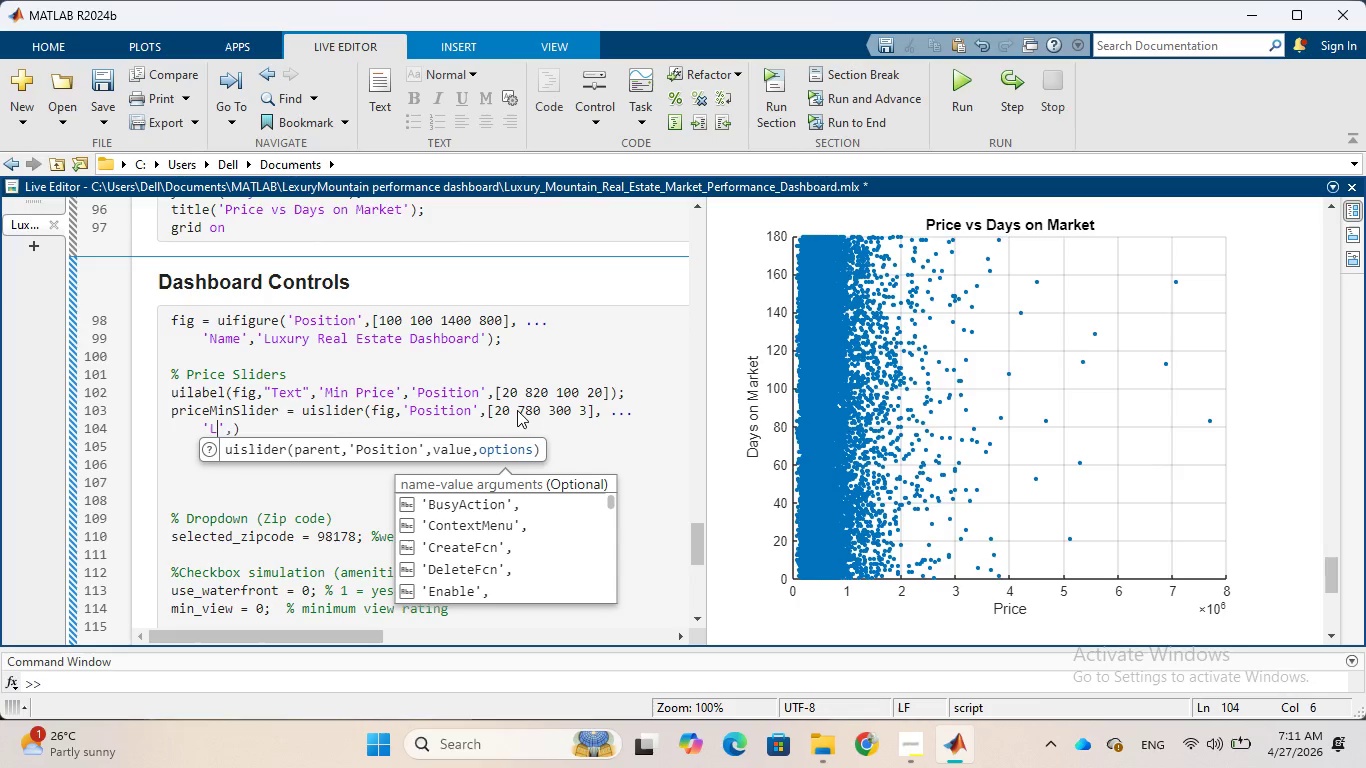 
key(L)
 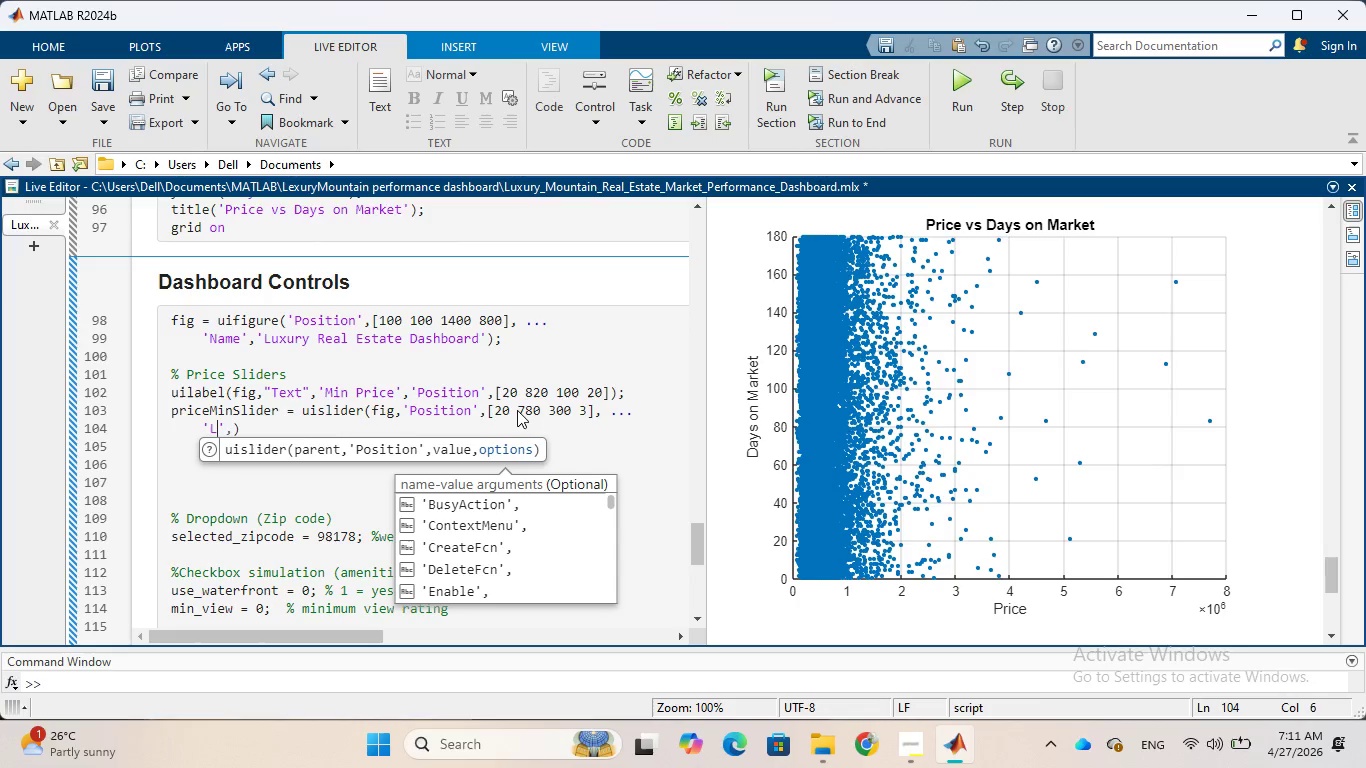 
key(CapsLock)
 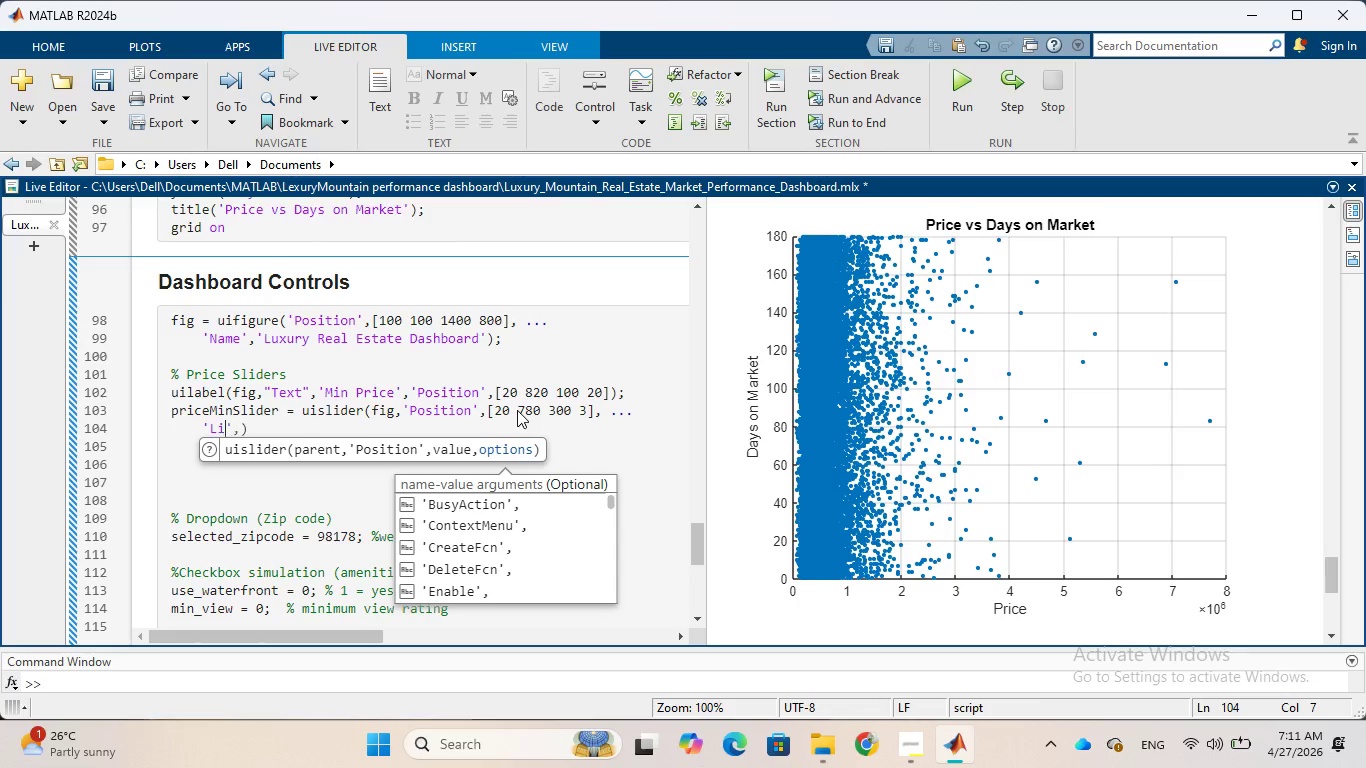 
key(I)
 